 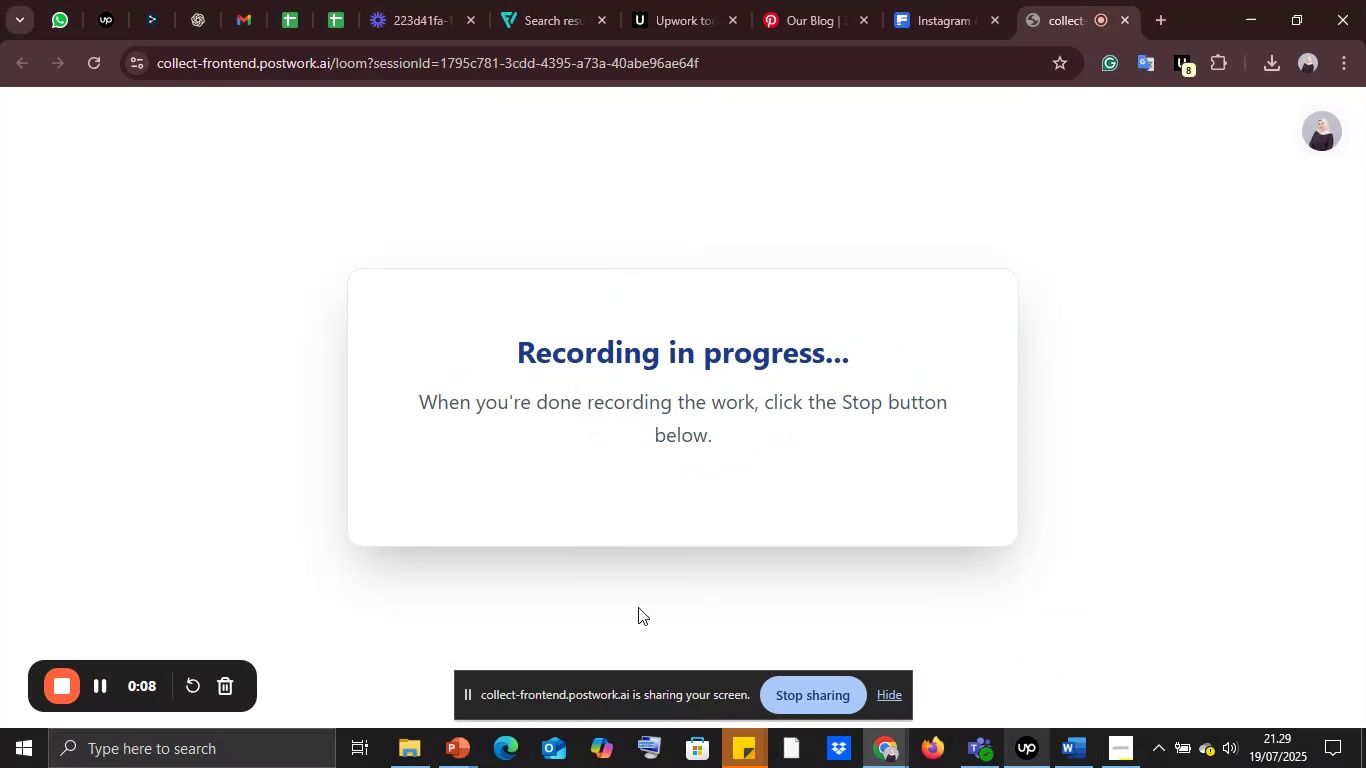 
left_click([461, 751])
 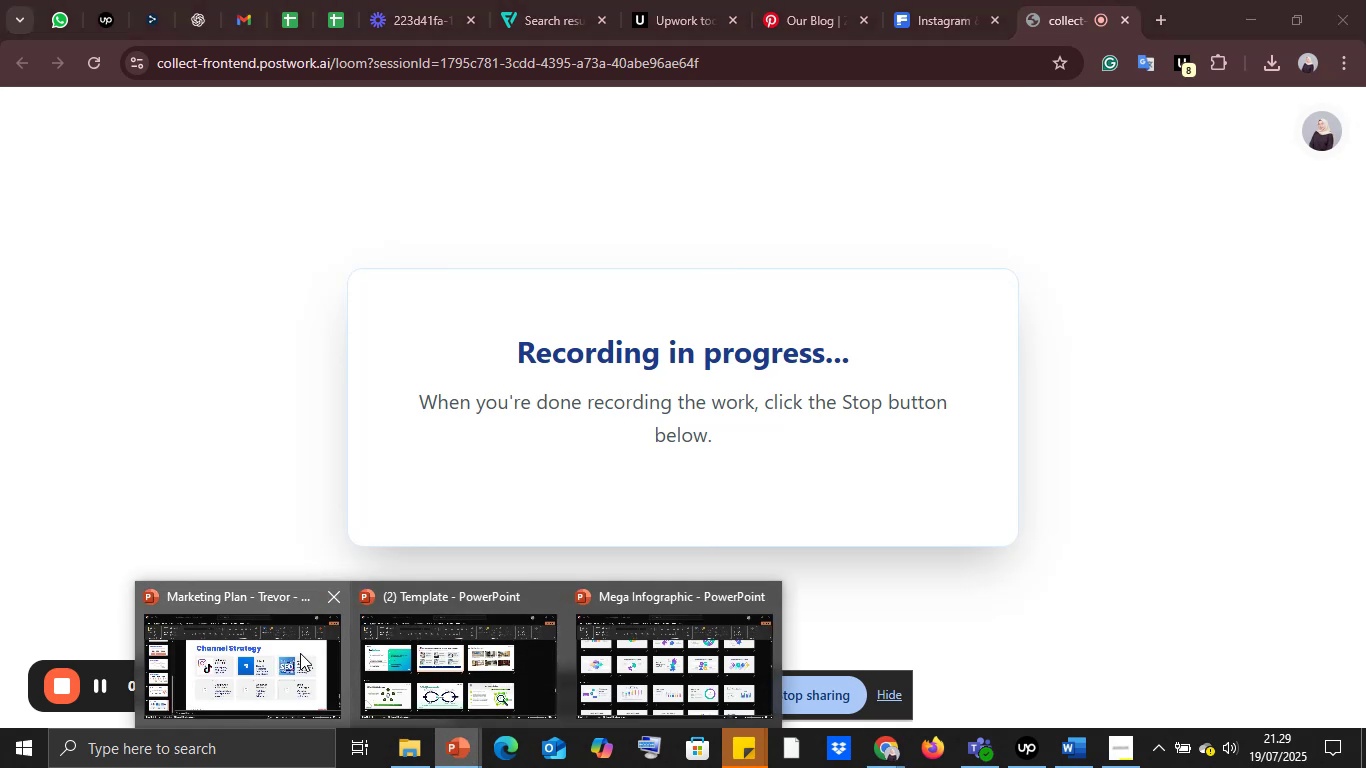 
left_click([300, 653])
 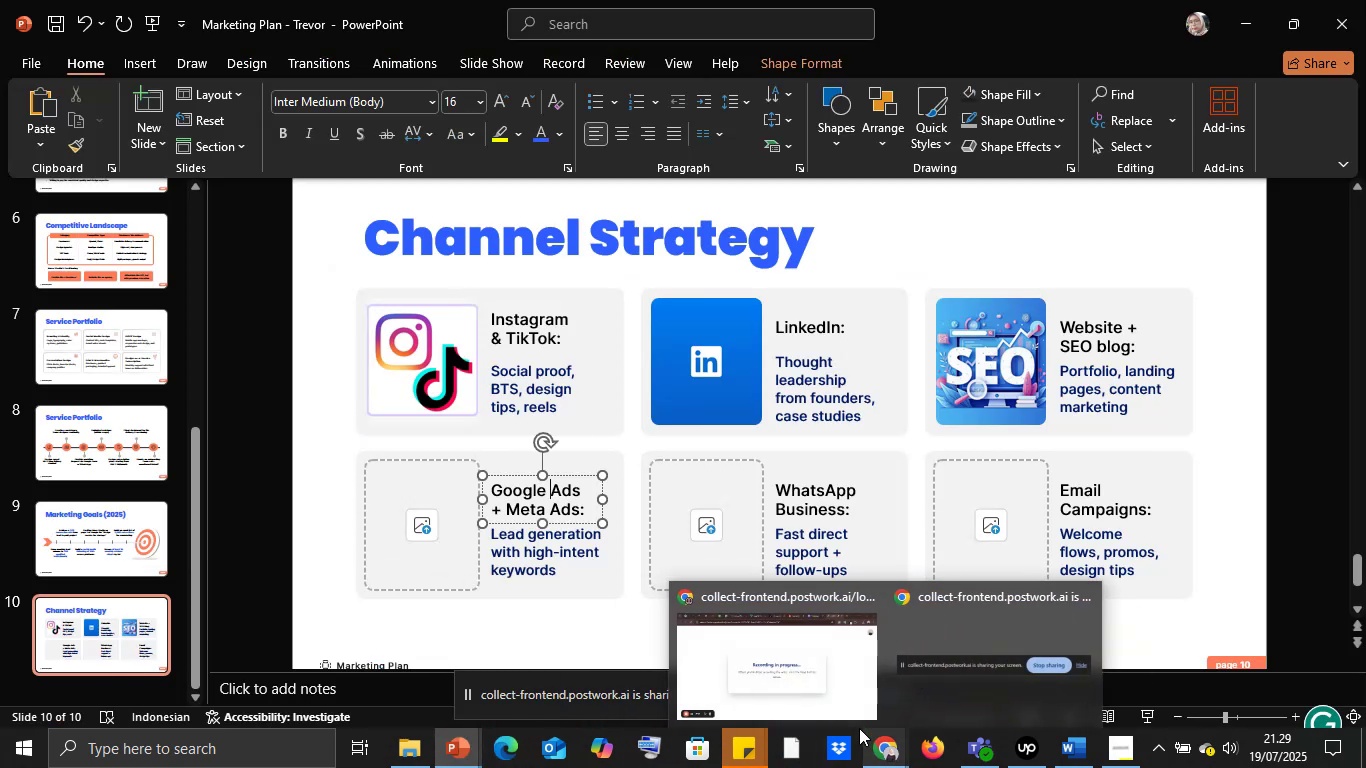 
wait(5.73)
 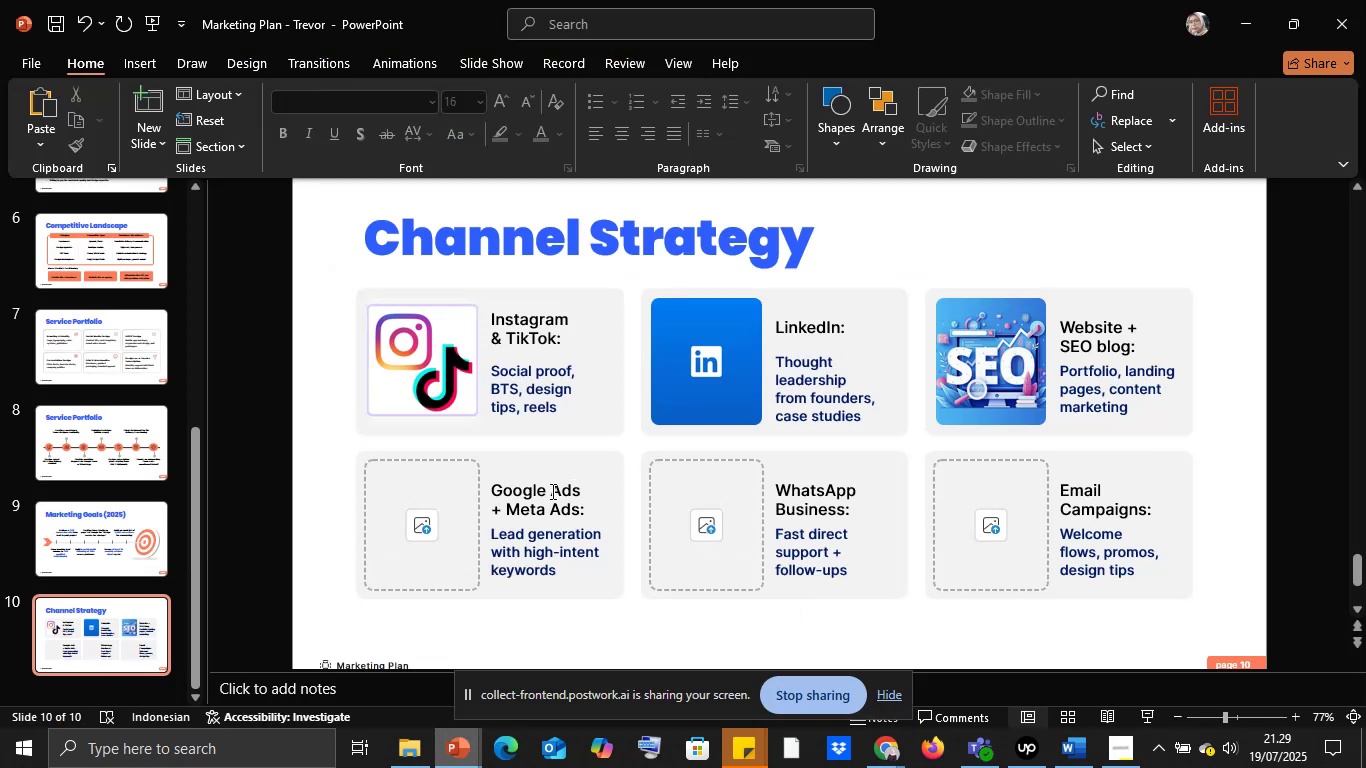 
left_click([768, 623])
 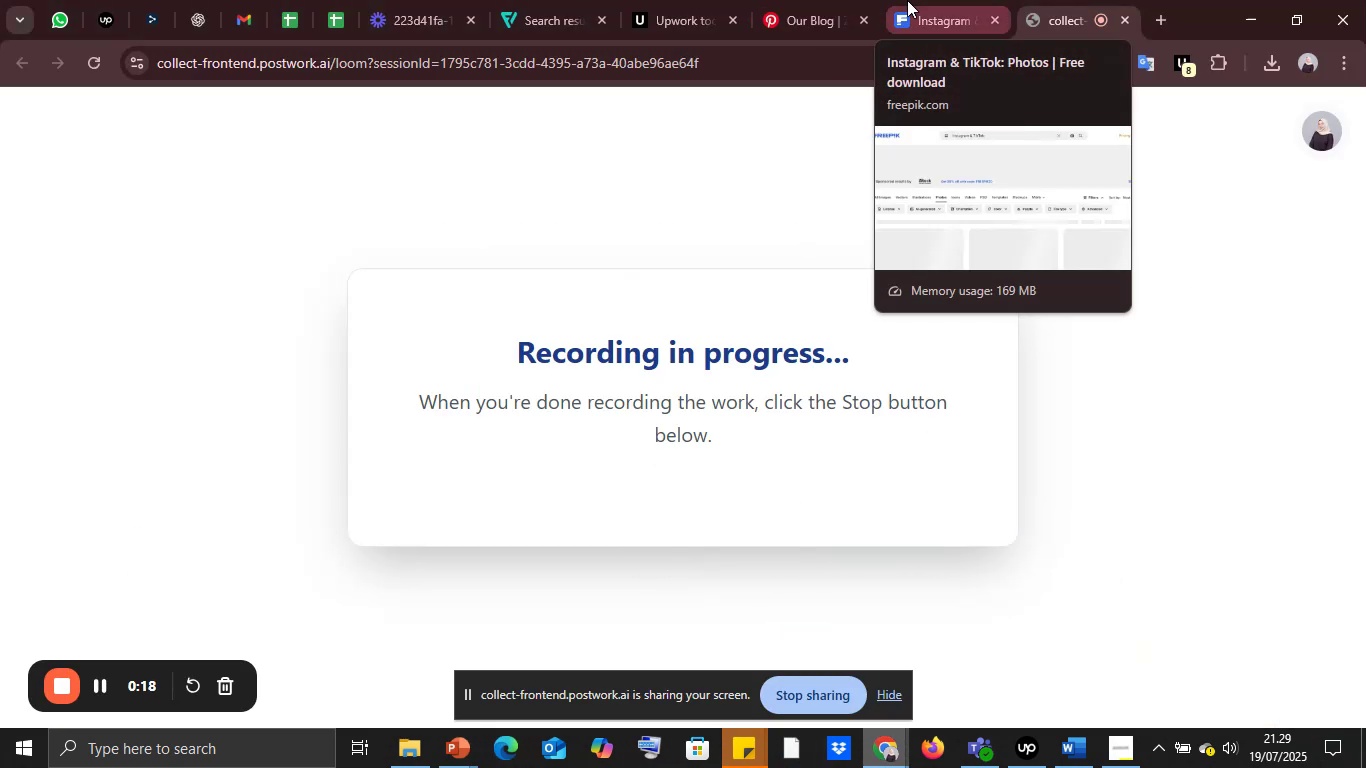 
left_click([907, 0])
 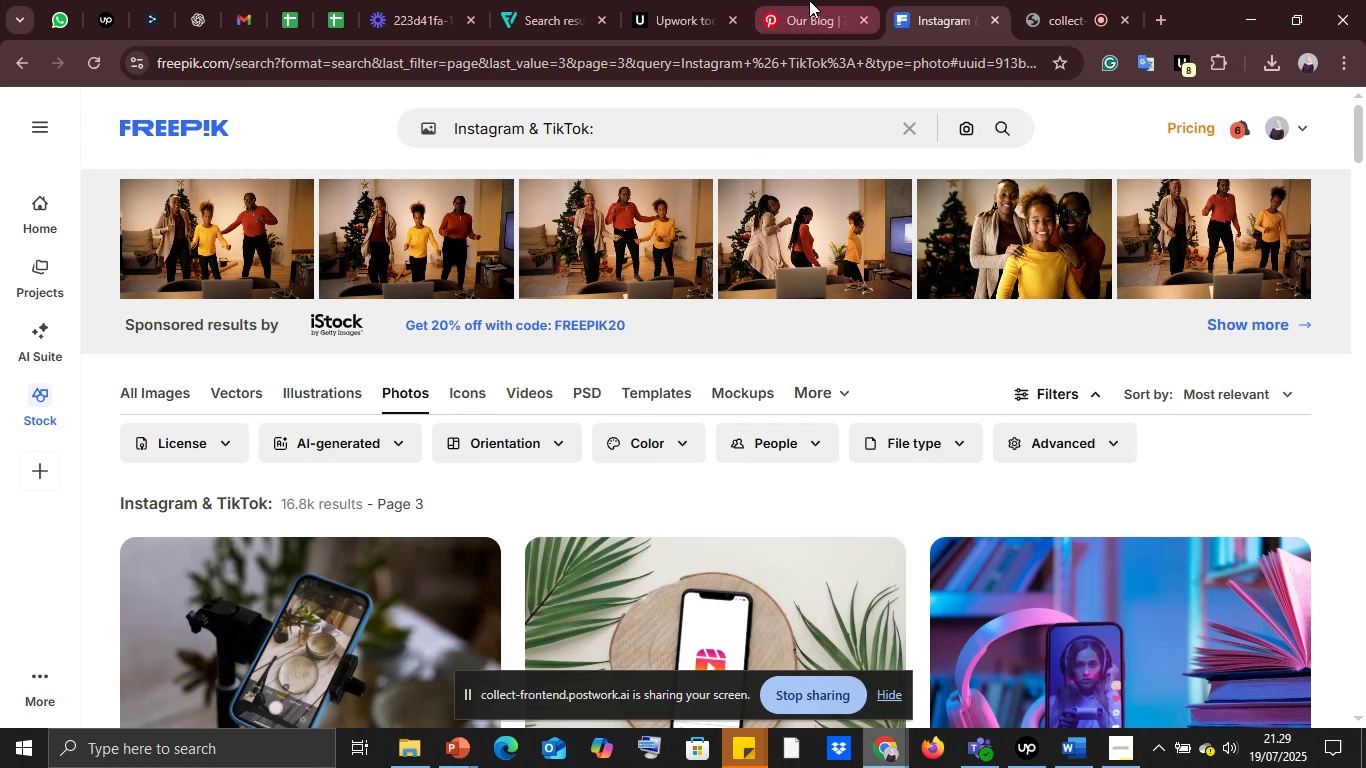 
left_click([788, 0])
 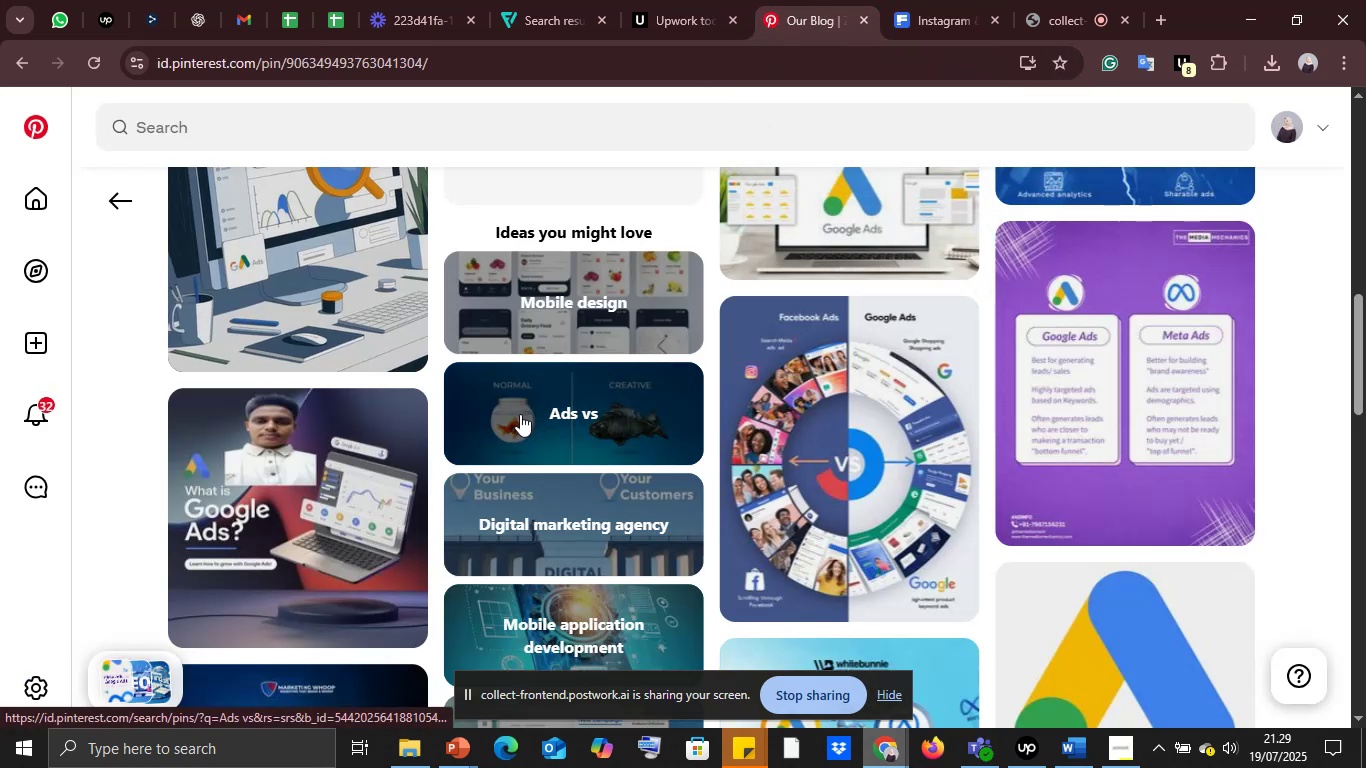 
scroll: coordinate [520, 414], scroll_direction: down, amount: 1.0
 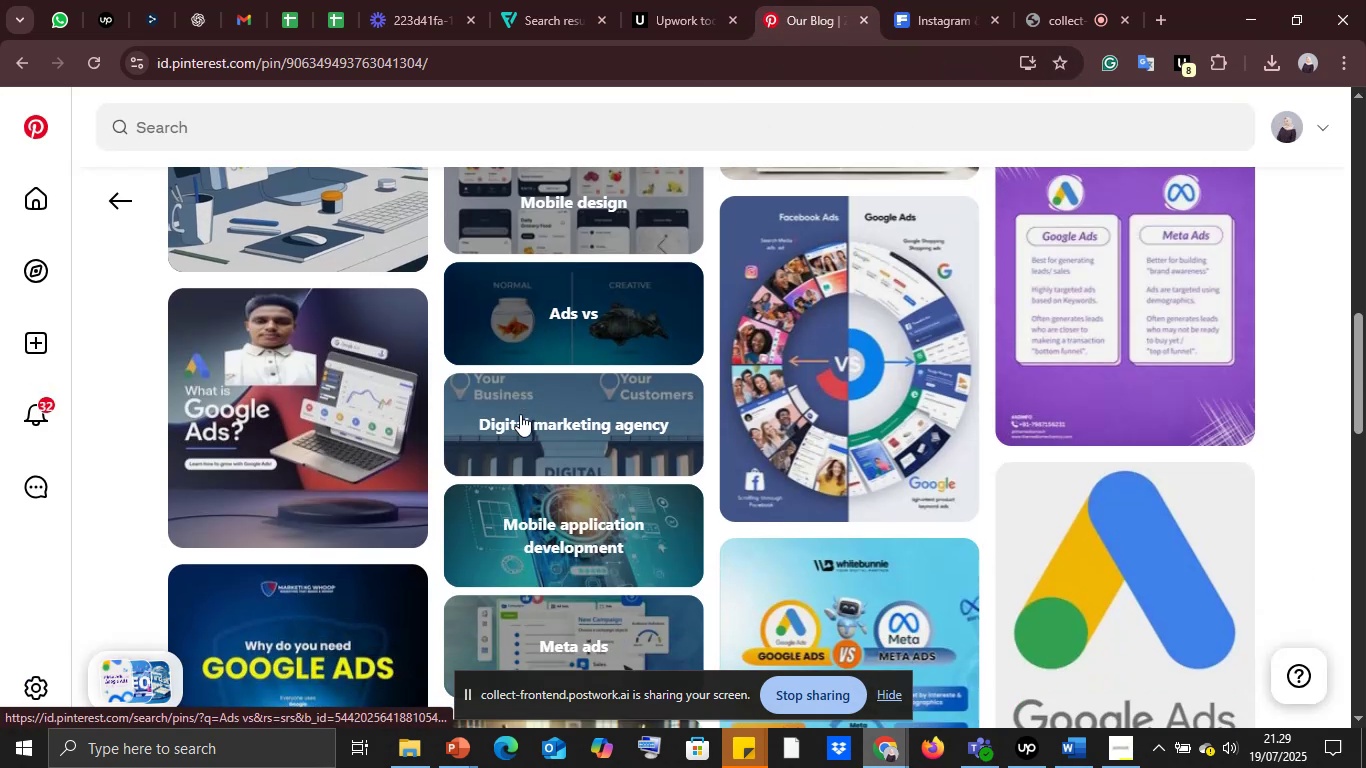 
scroll: coordinate [519, 406], scroll_direction: up, amount: 8.0
 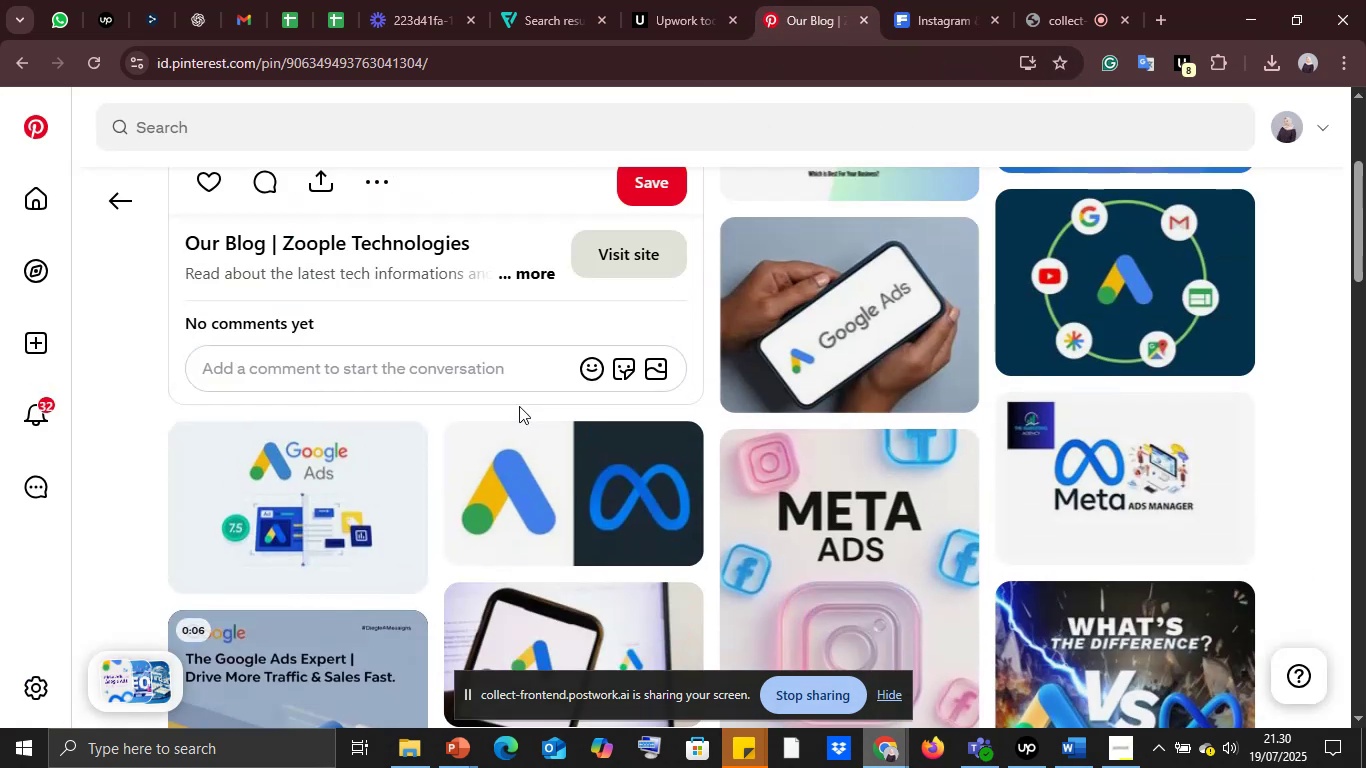 
wait(6.09)
 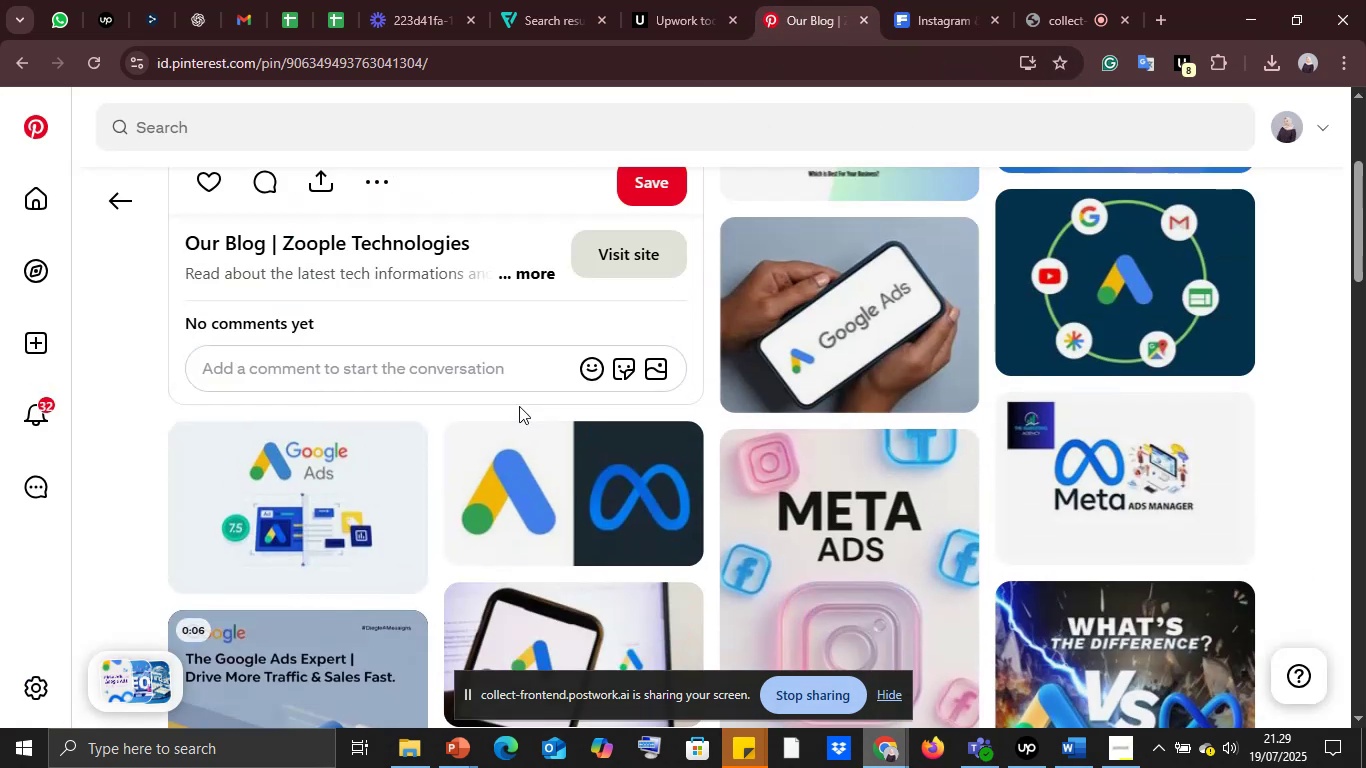 
scroll: coordinate [519, 406], scroll_direction: down, amount: 12.0
 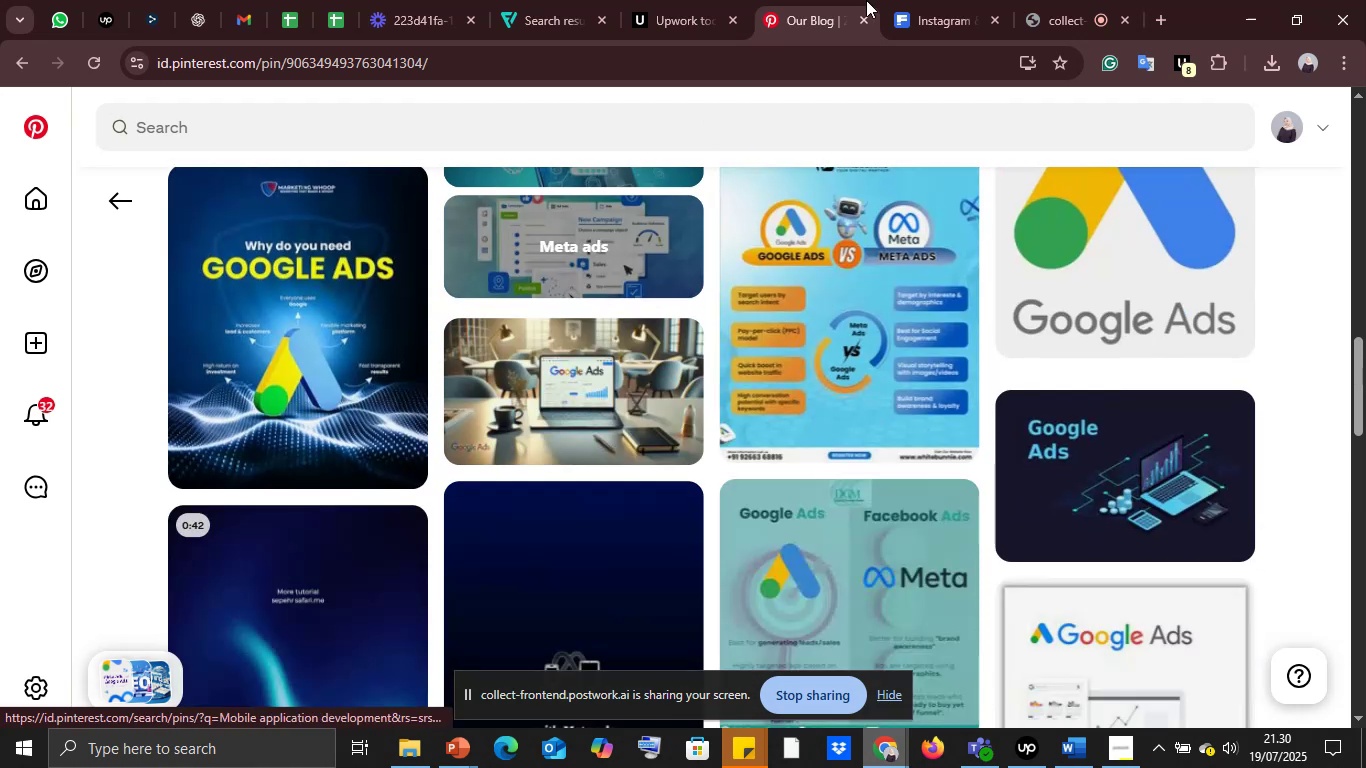 
left_click([940, 0])
 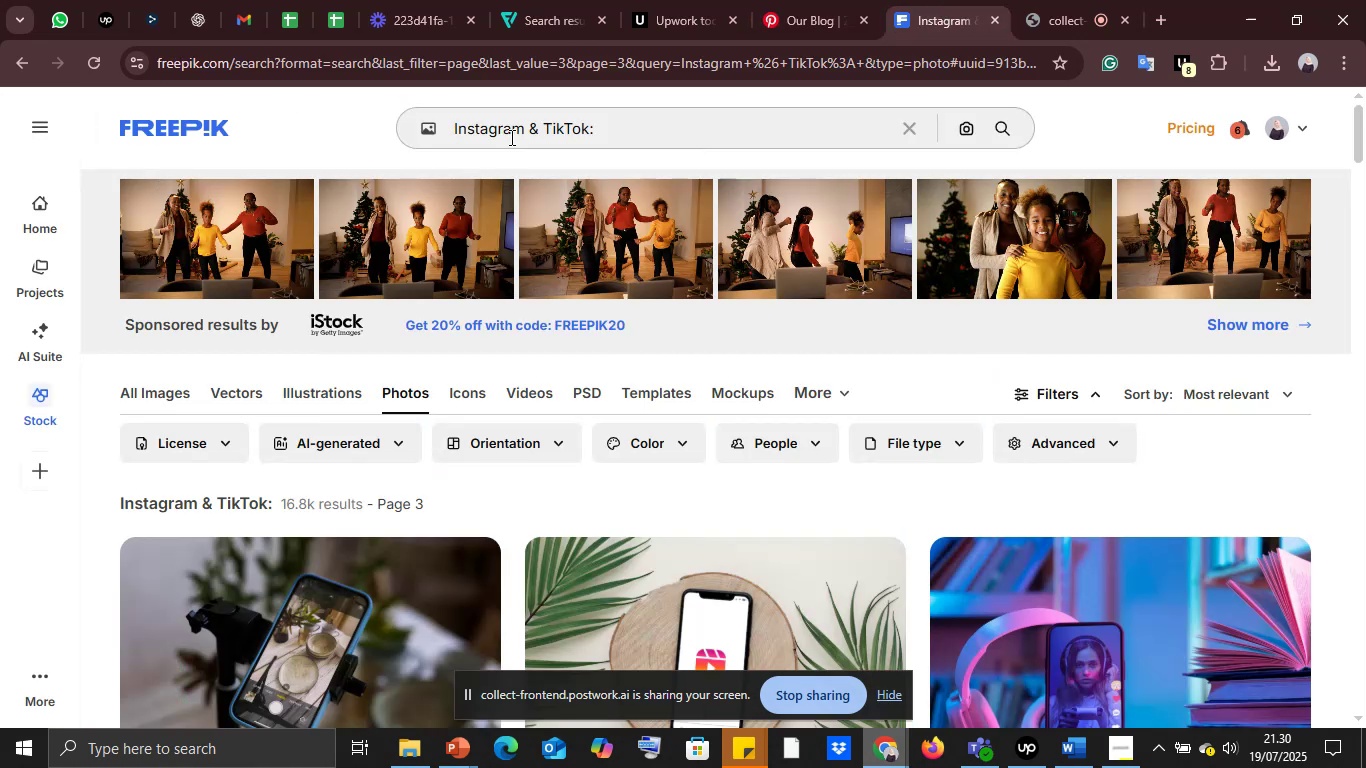 
left_click([508, 125])
 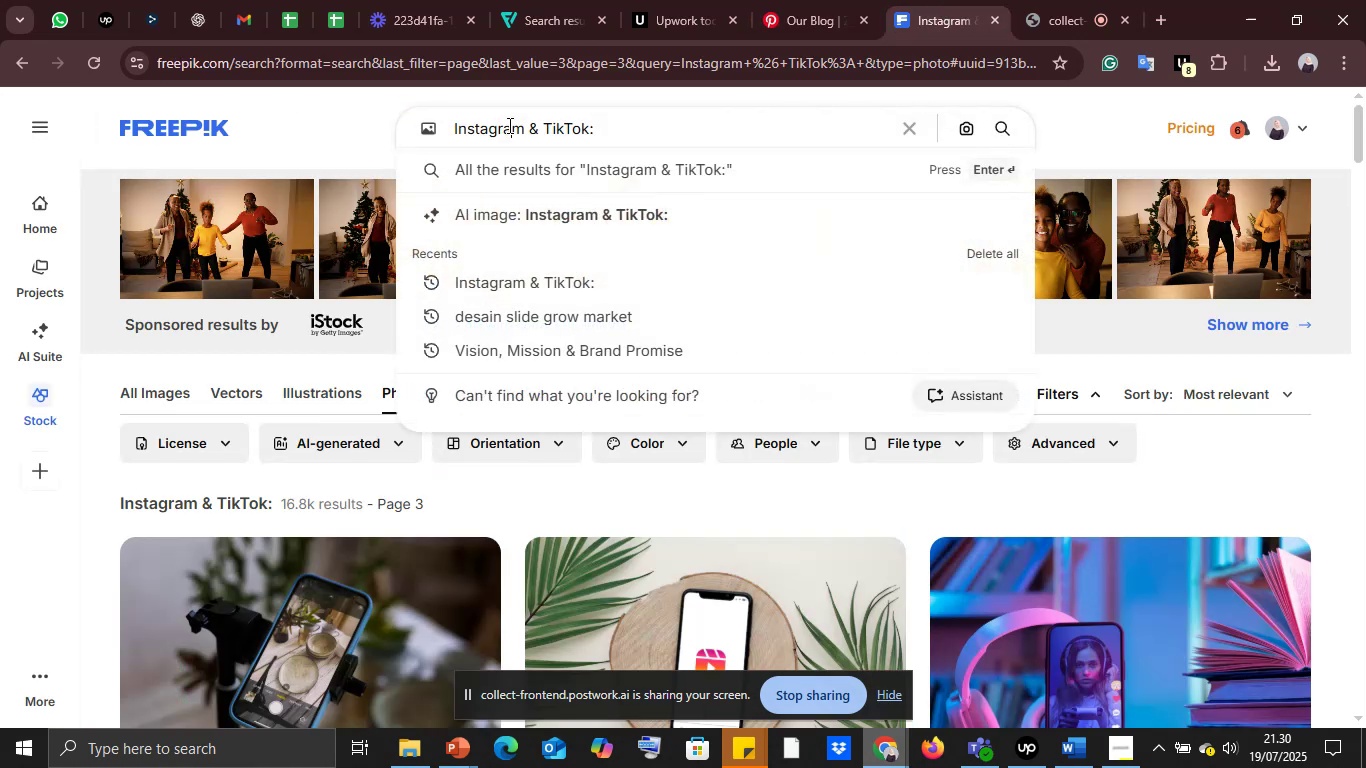 
key(Control+A)
 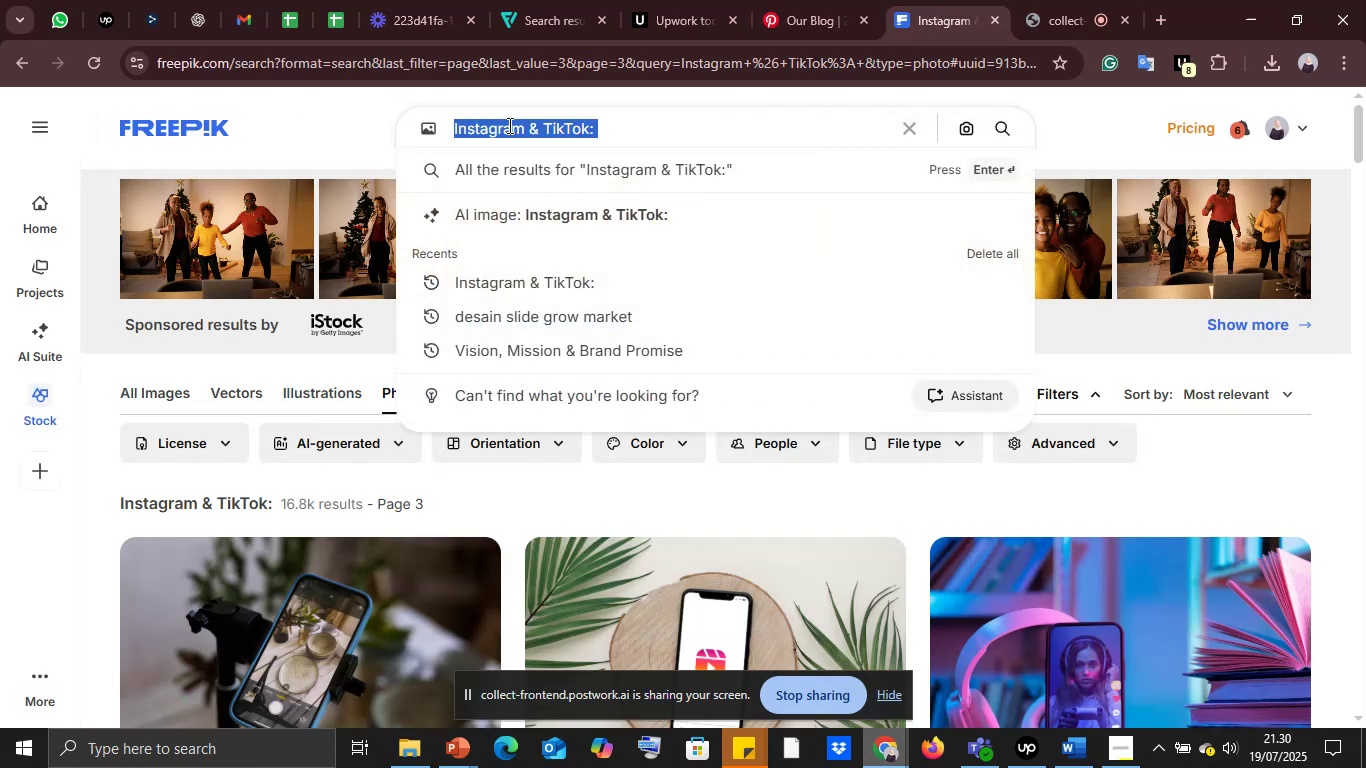 
key(Control+V)
 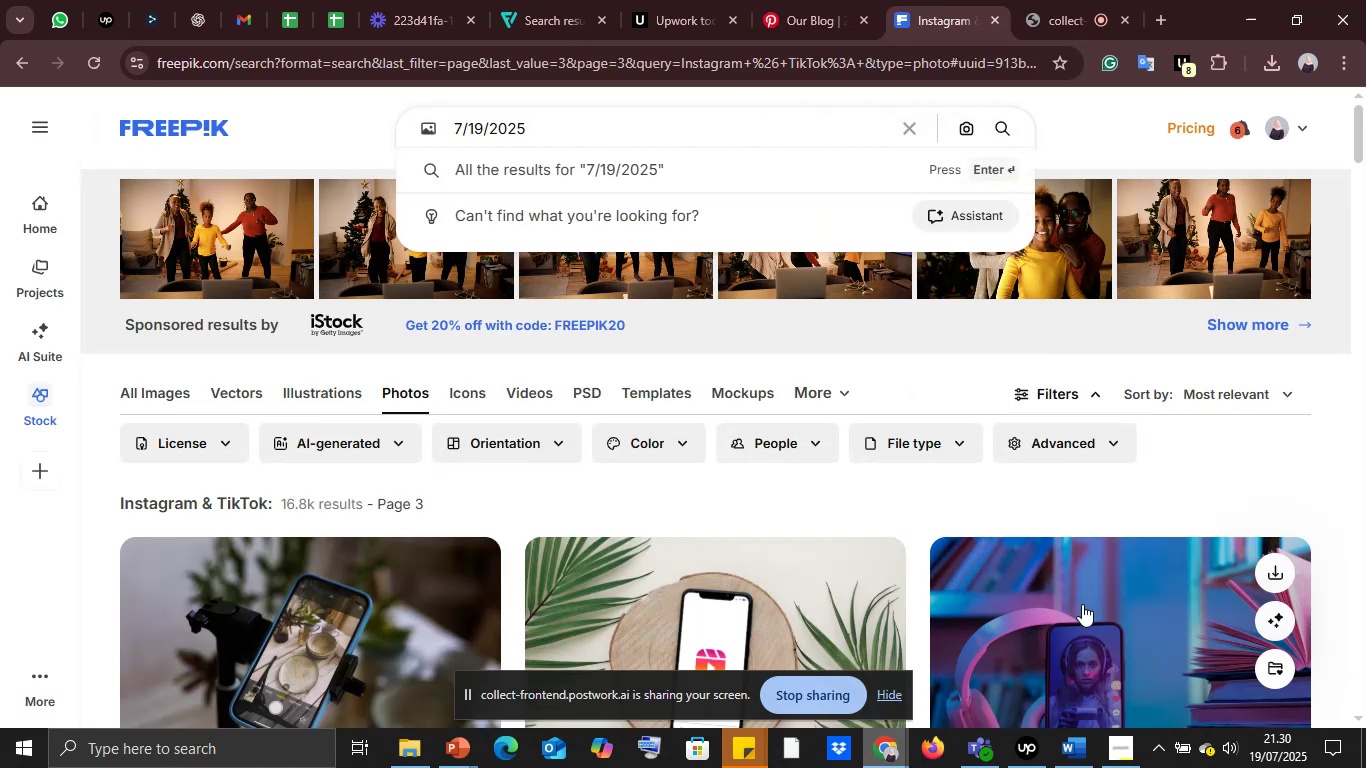 
left_click([1080, 740])
 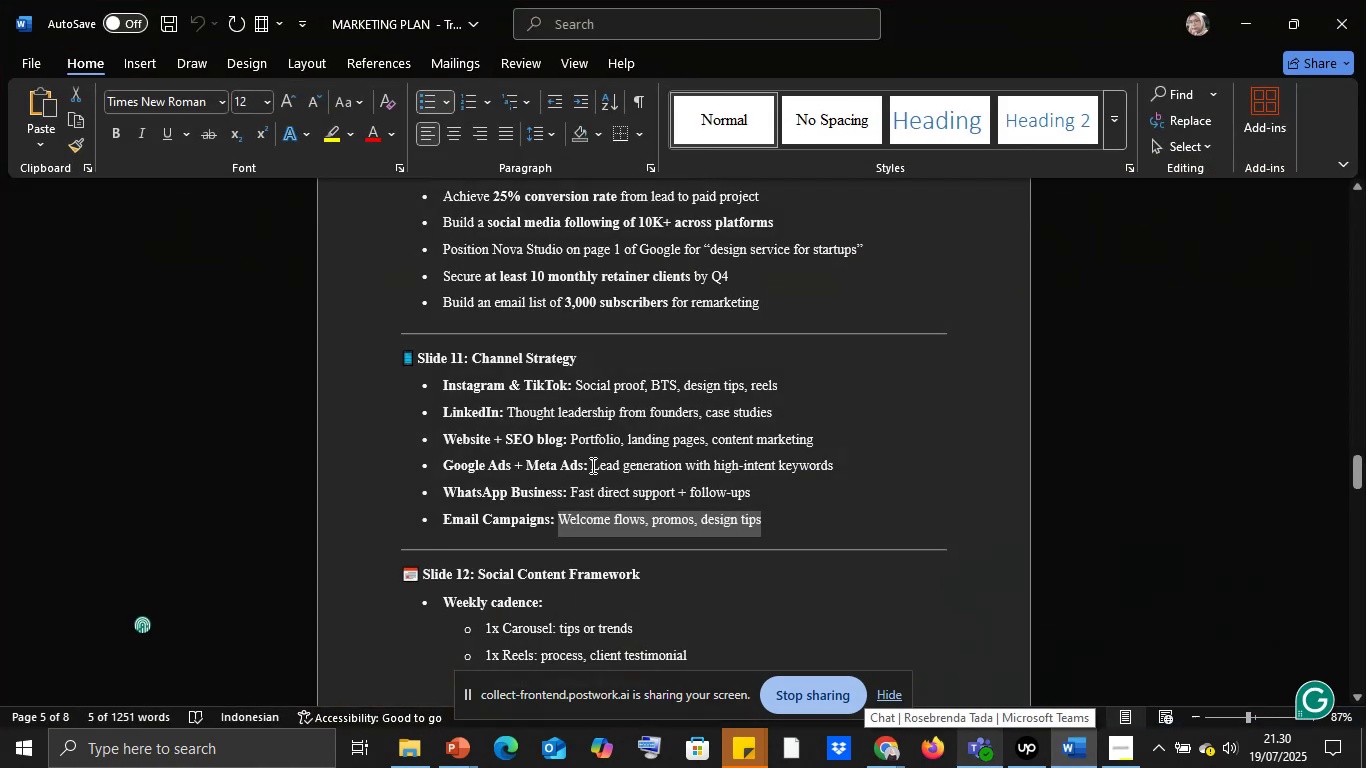 
left_click_drag(start_coordinate=[582, 463], to_coordinate=[448, 463])
 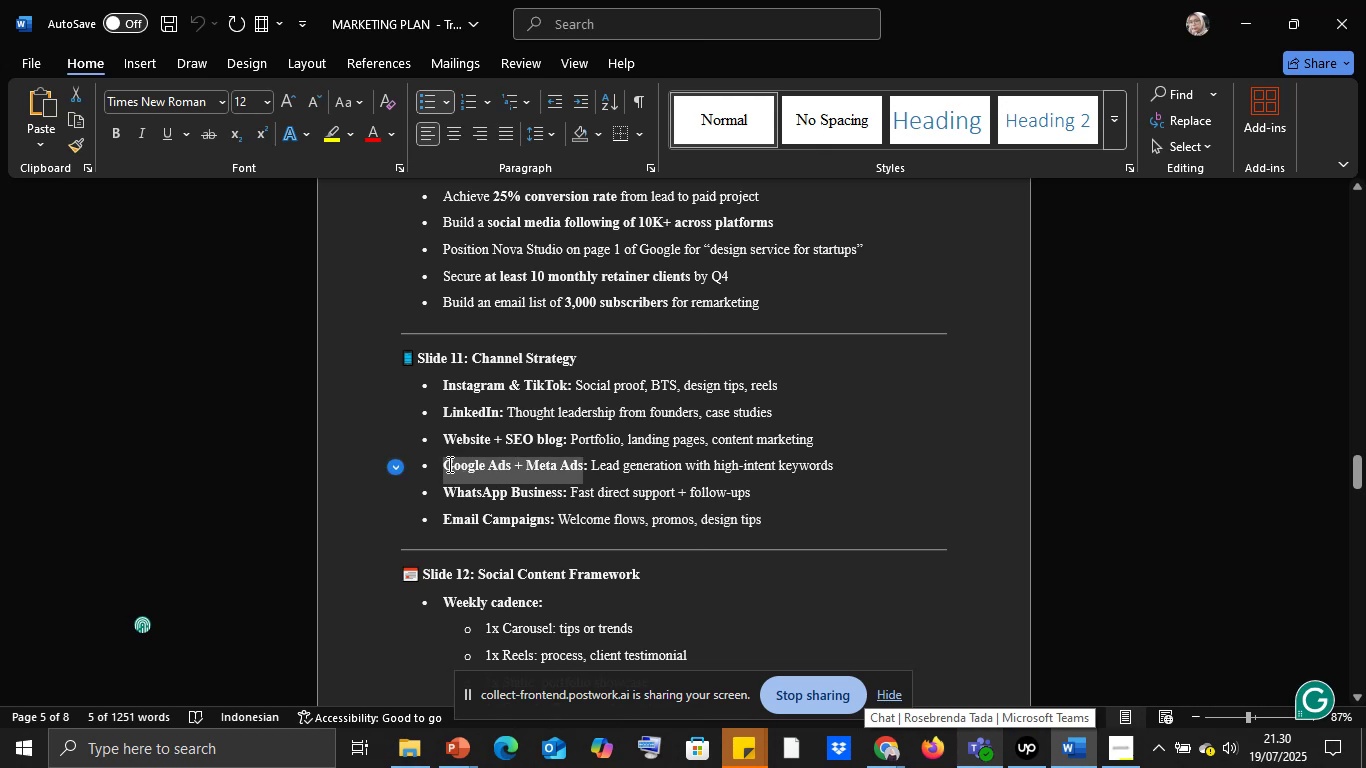 
key(Control+C)
 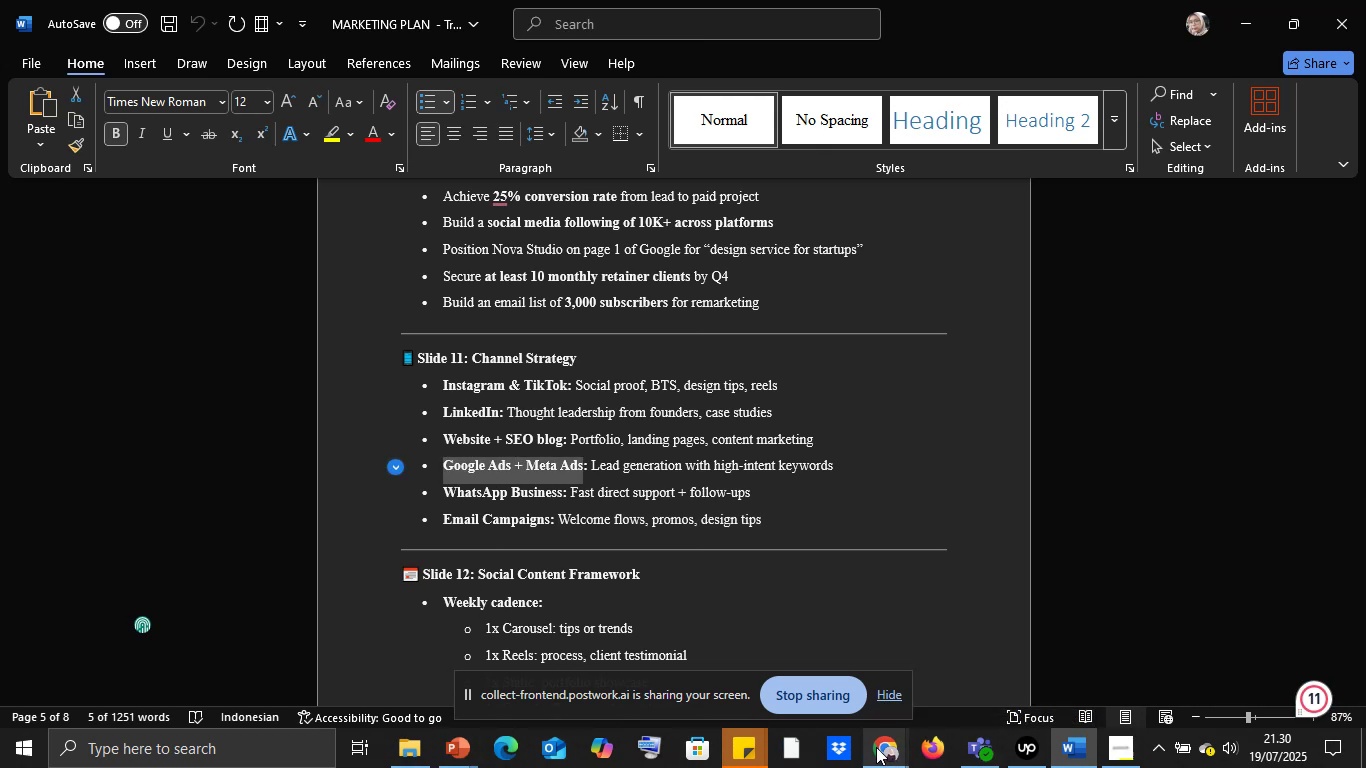 
left_click([878, 743])
 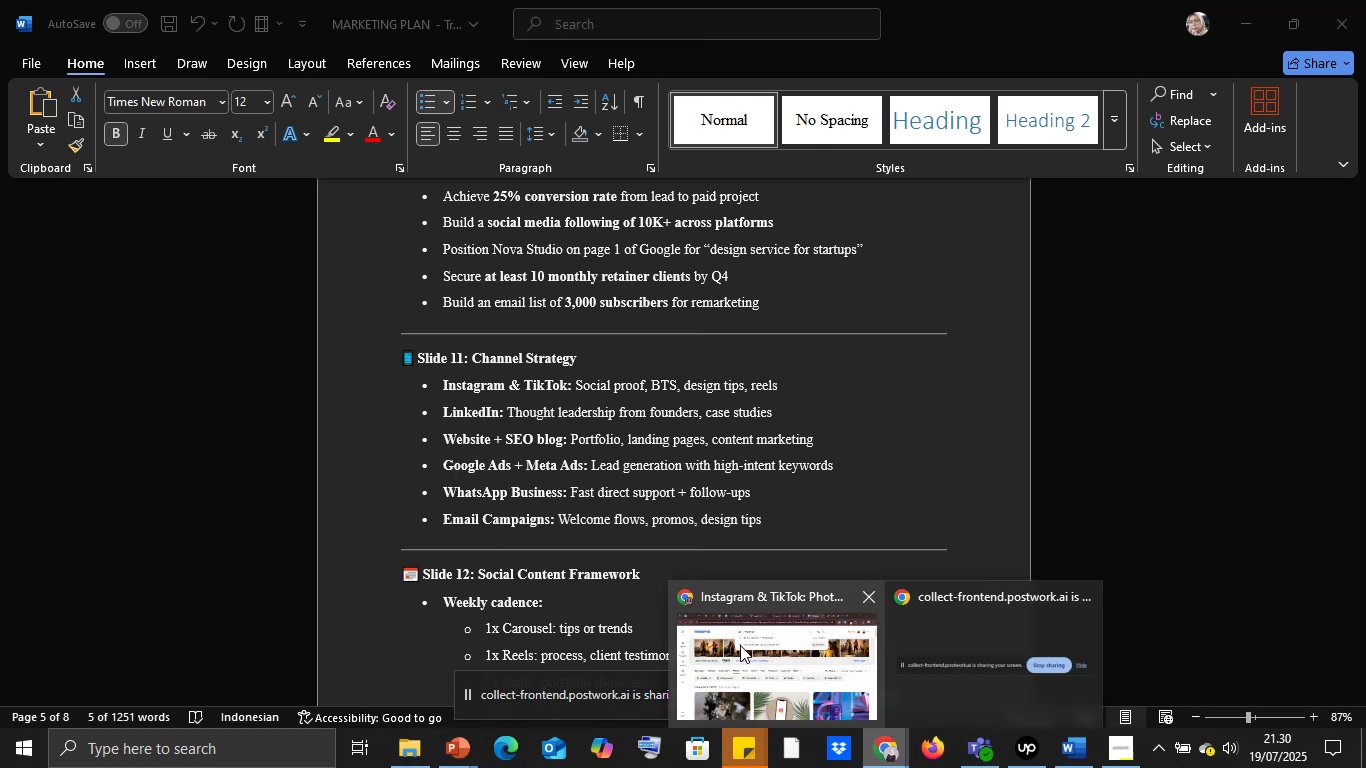 
left_click([749, 646])
 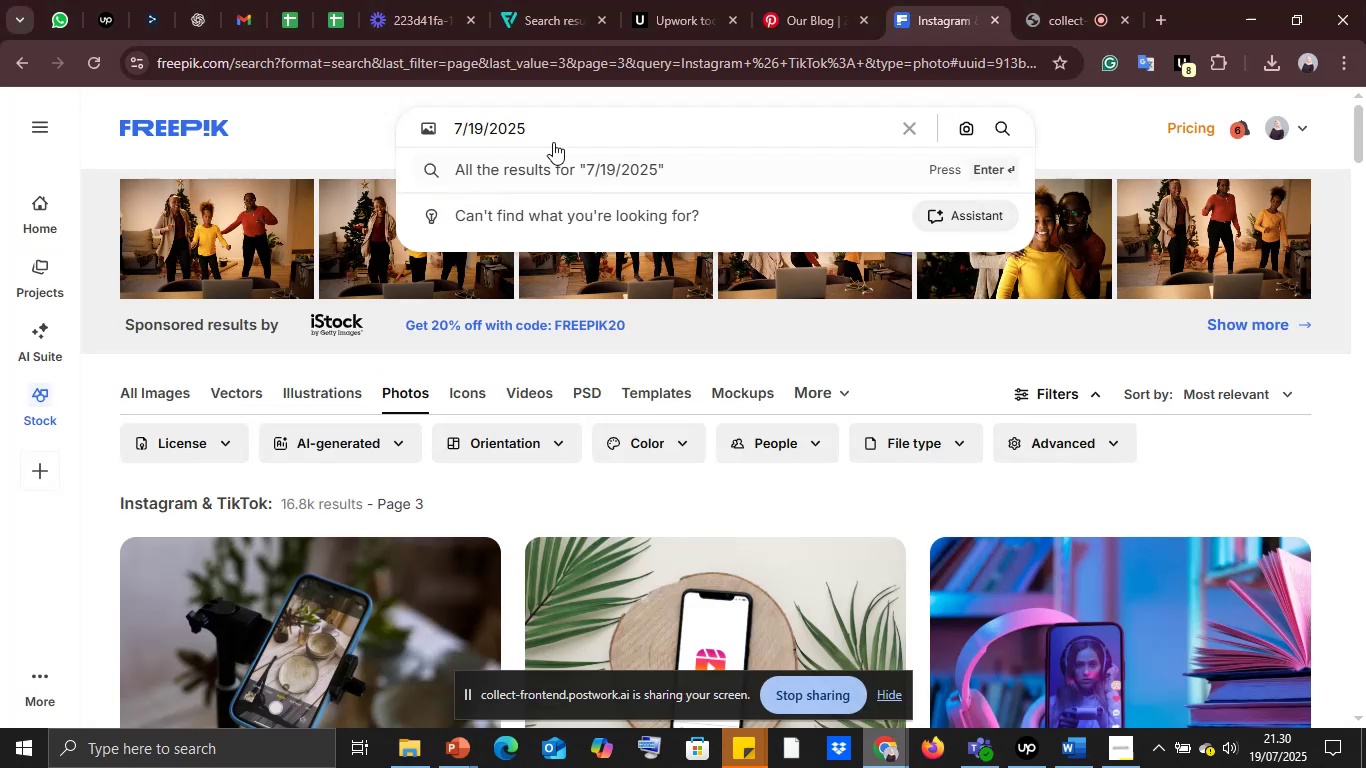 
left_click_drag(start_coordinate=[550, 123], to_coordinate=[441, 118])
 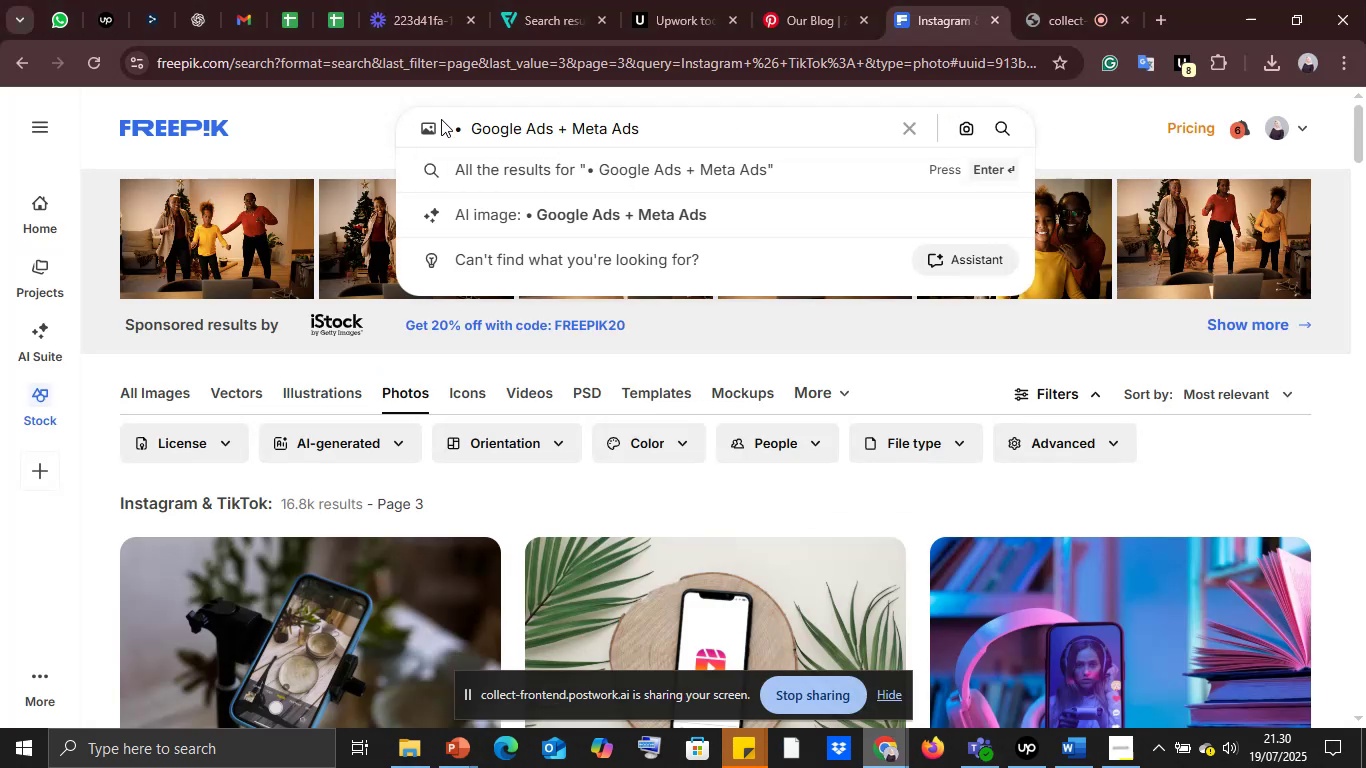 
key(Control+V)
 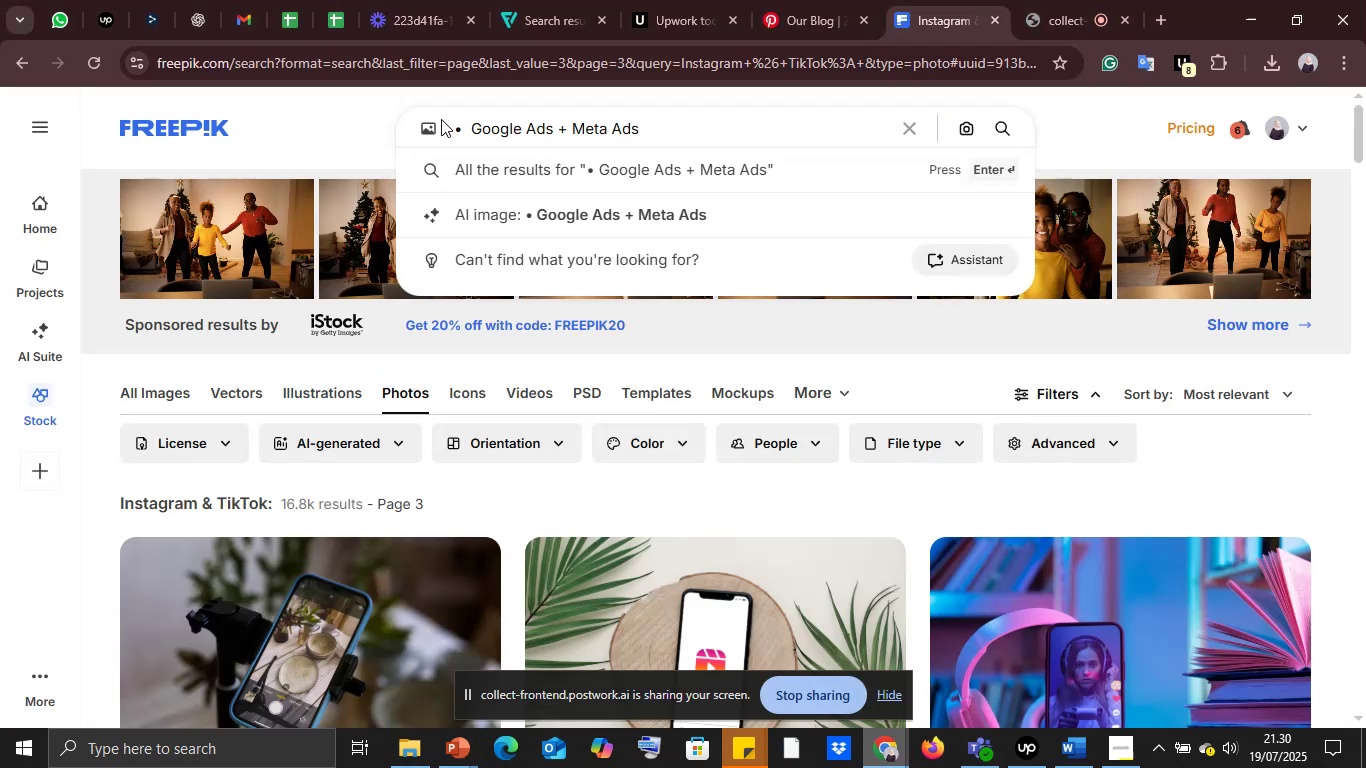 
key(ArrowRight)
 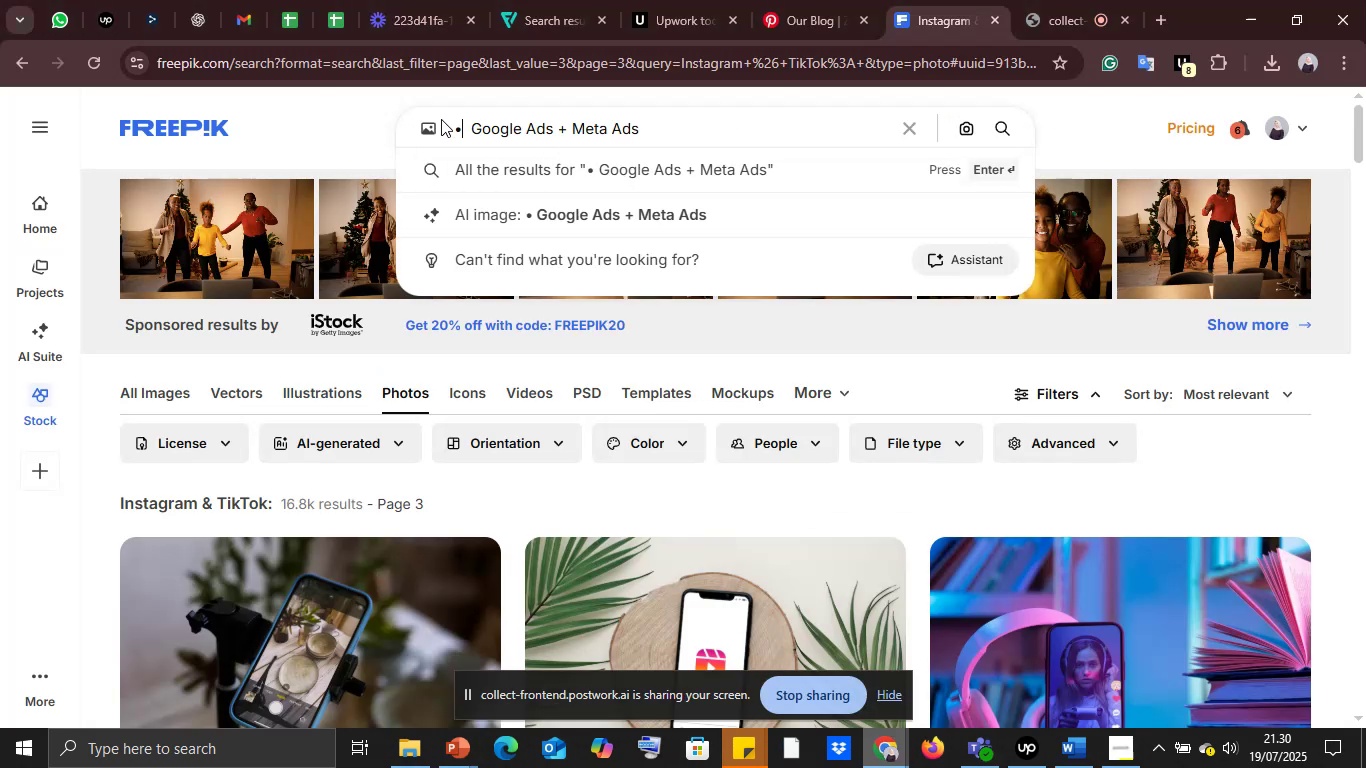 
key(ArrowRight)
 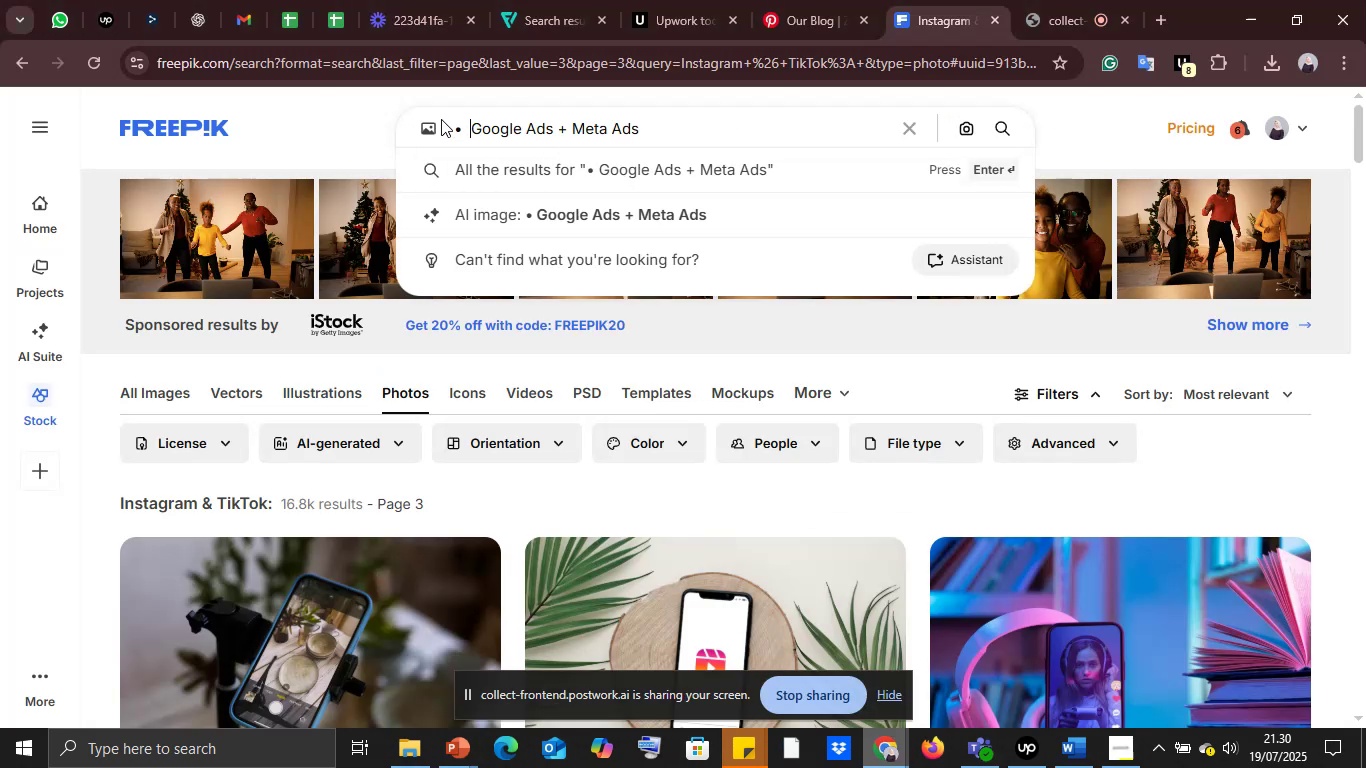 
key(ArrowRight)
 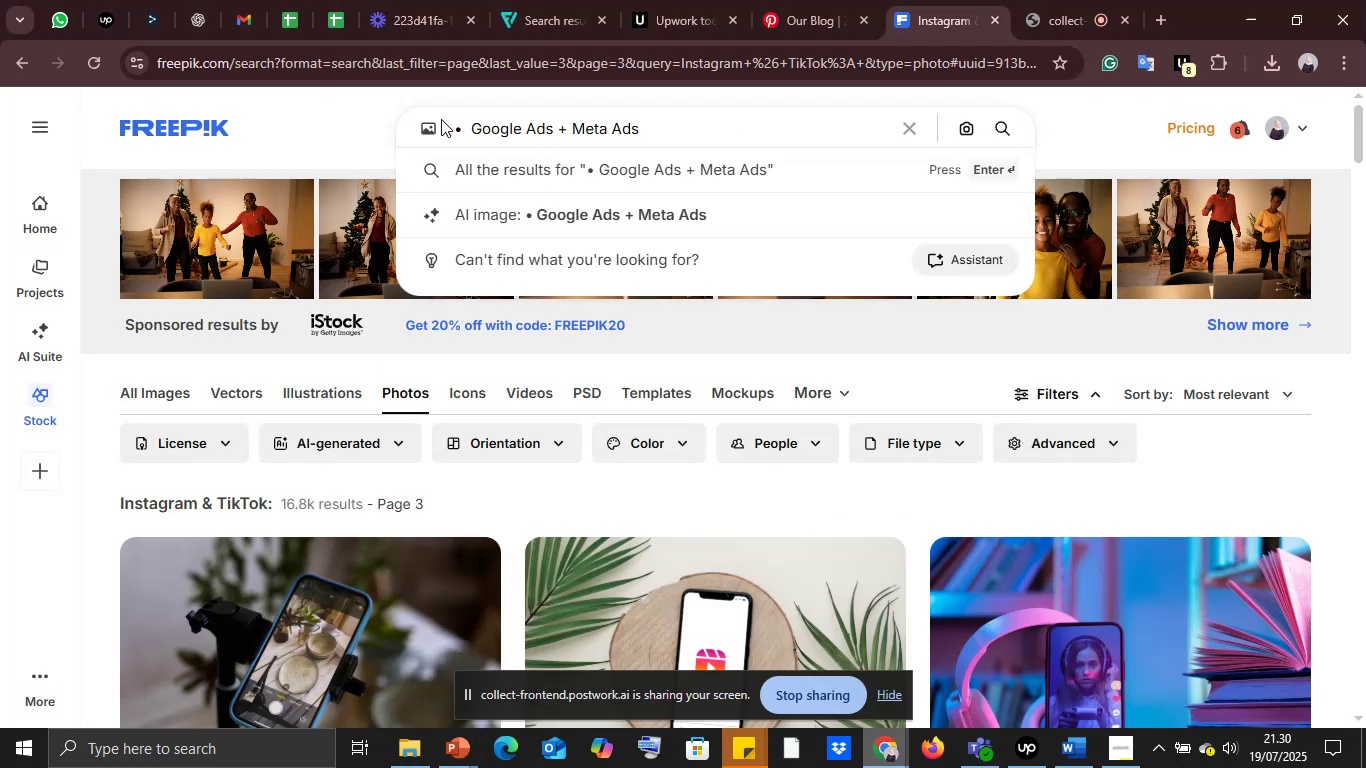 
key(ArrowLeft)
 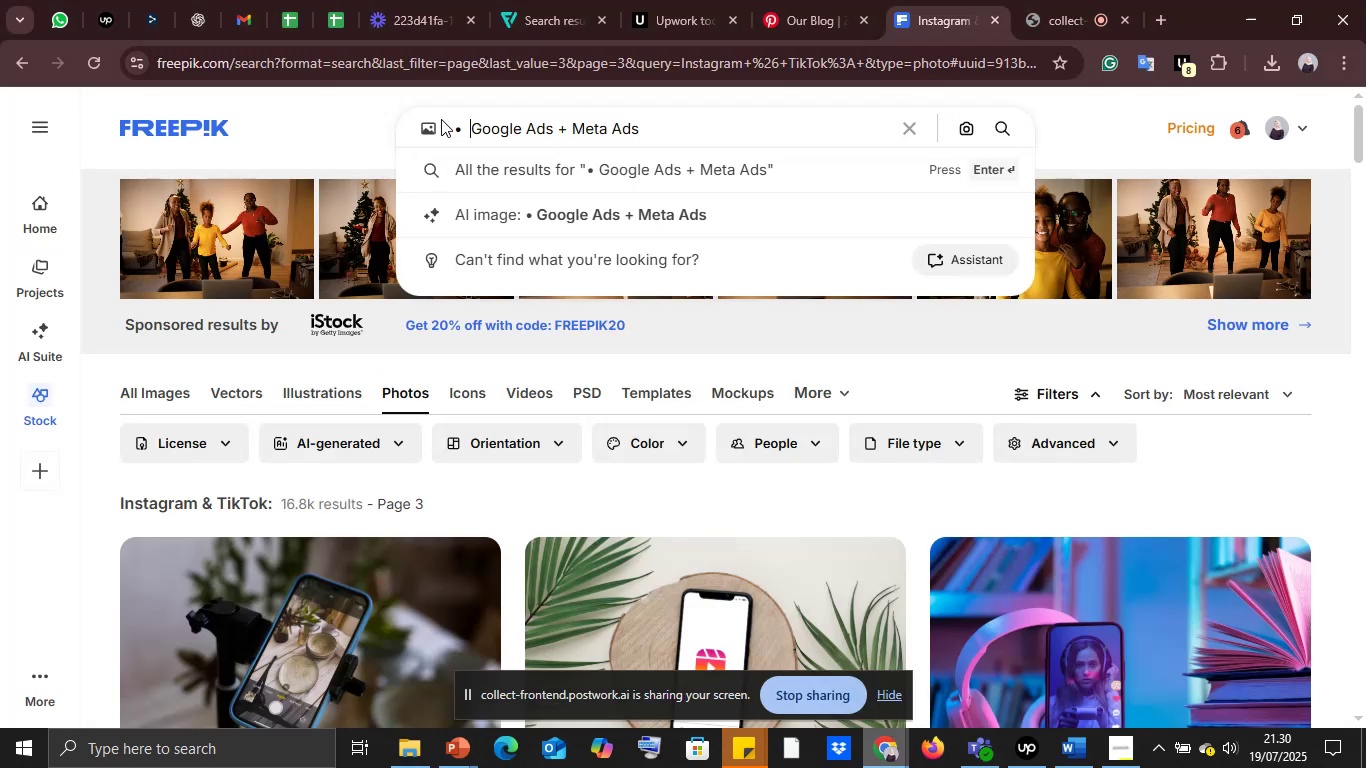 
key(Backspace)
 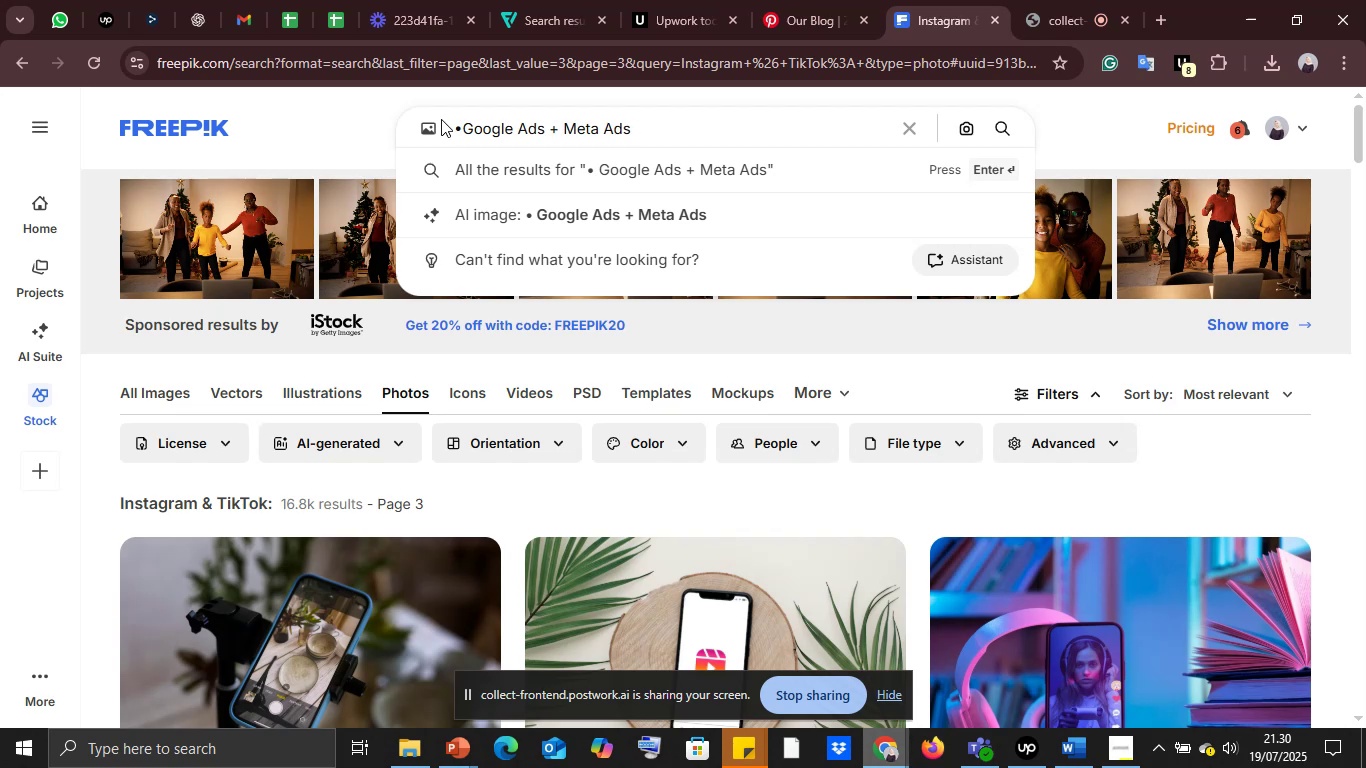 
key(Backspace)
 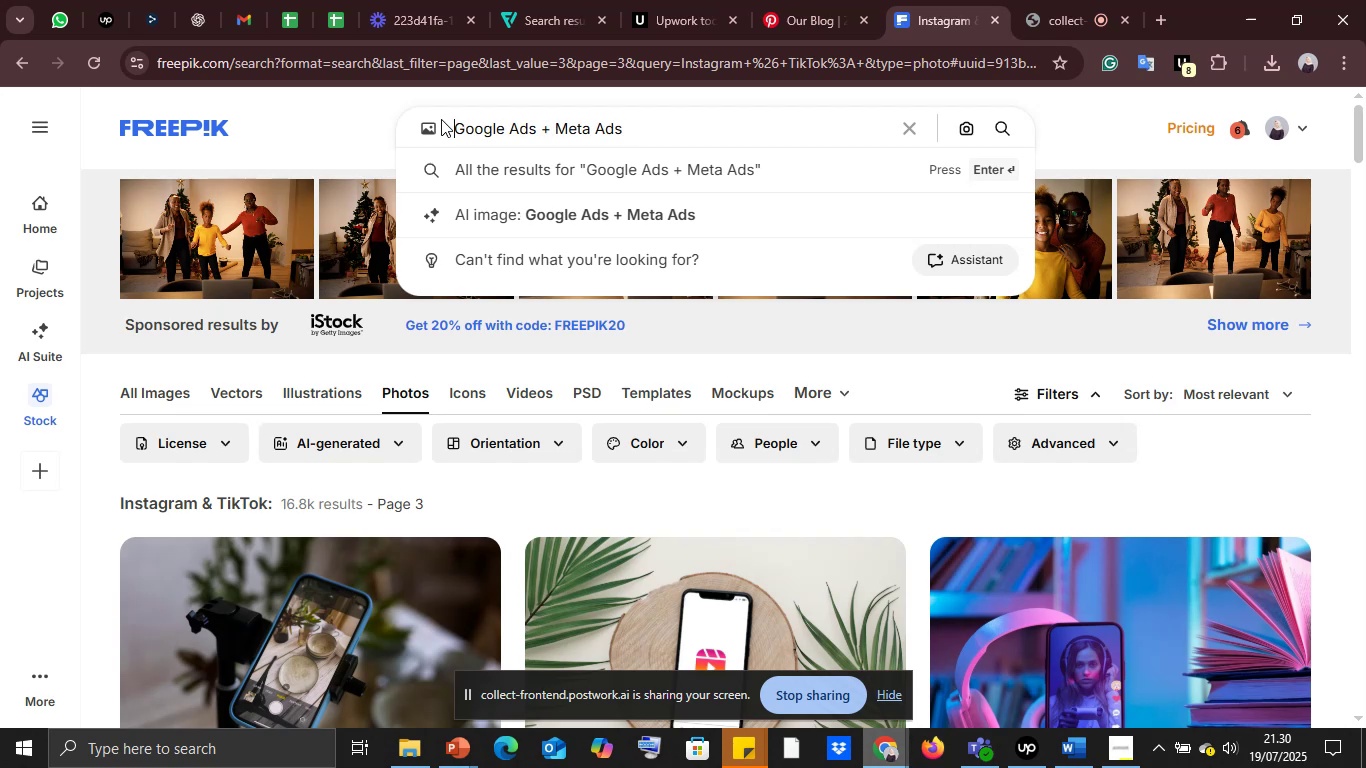 
key(Enter)
 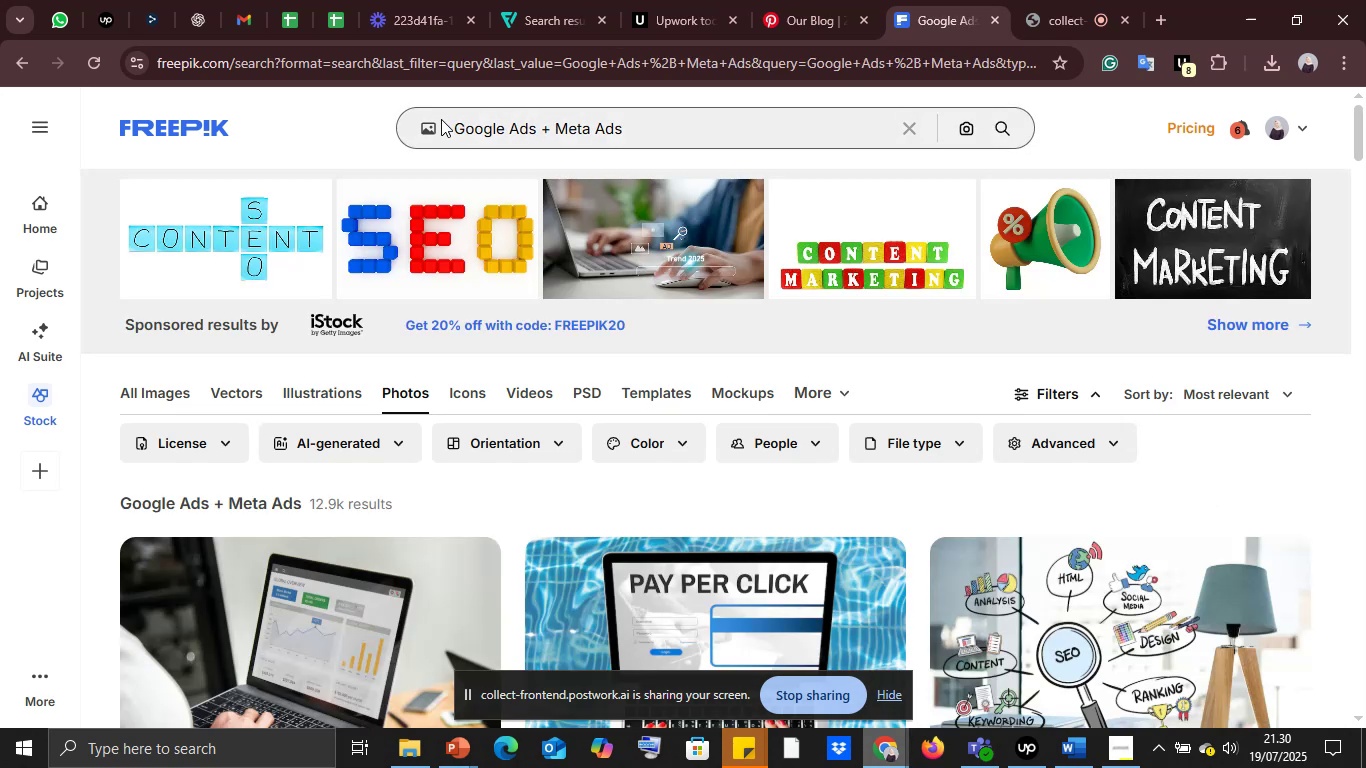 
wait(11.94)
 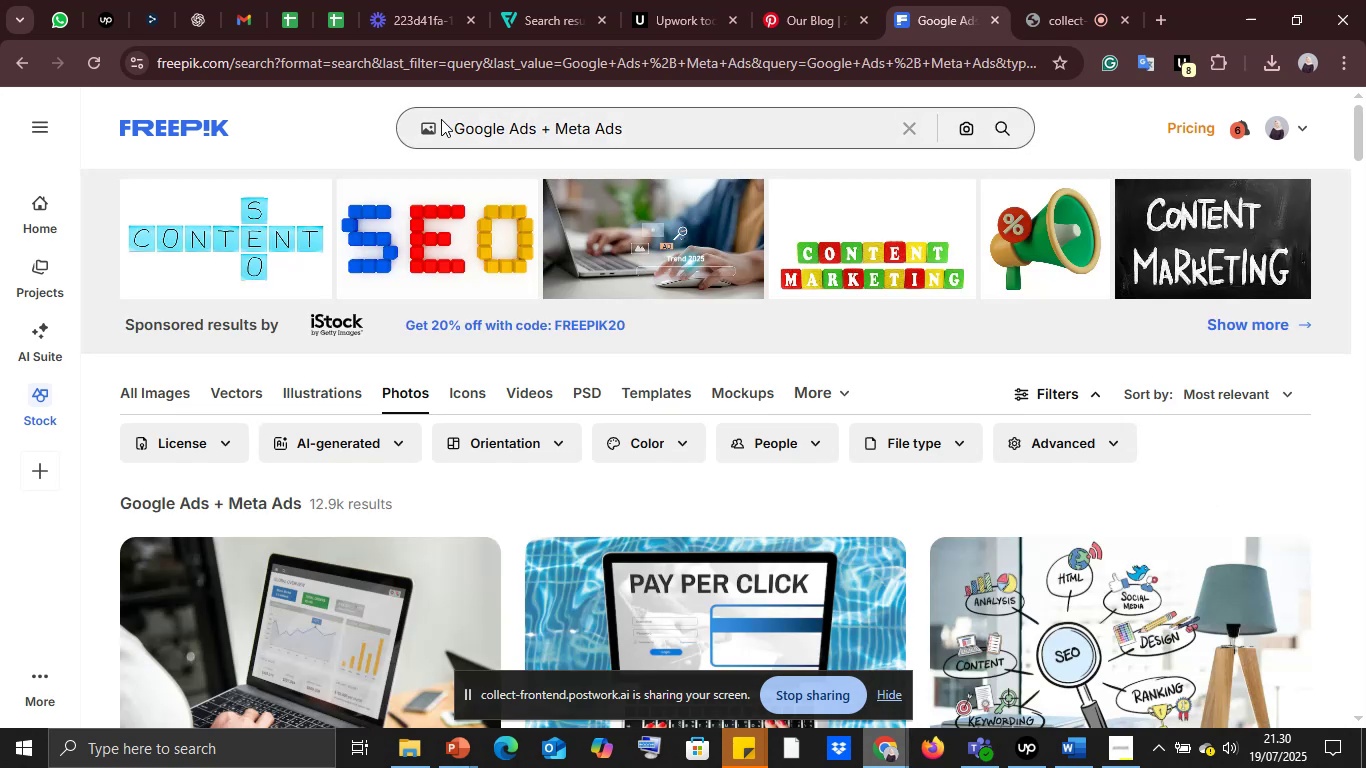 
scroll: coordinate [599, 277], scroll_direction: down, amount: 8.0
 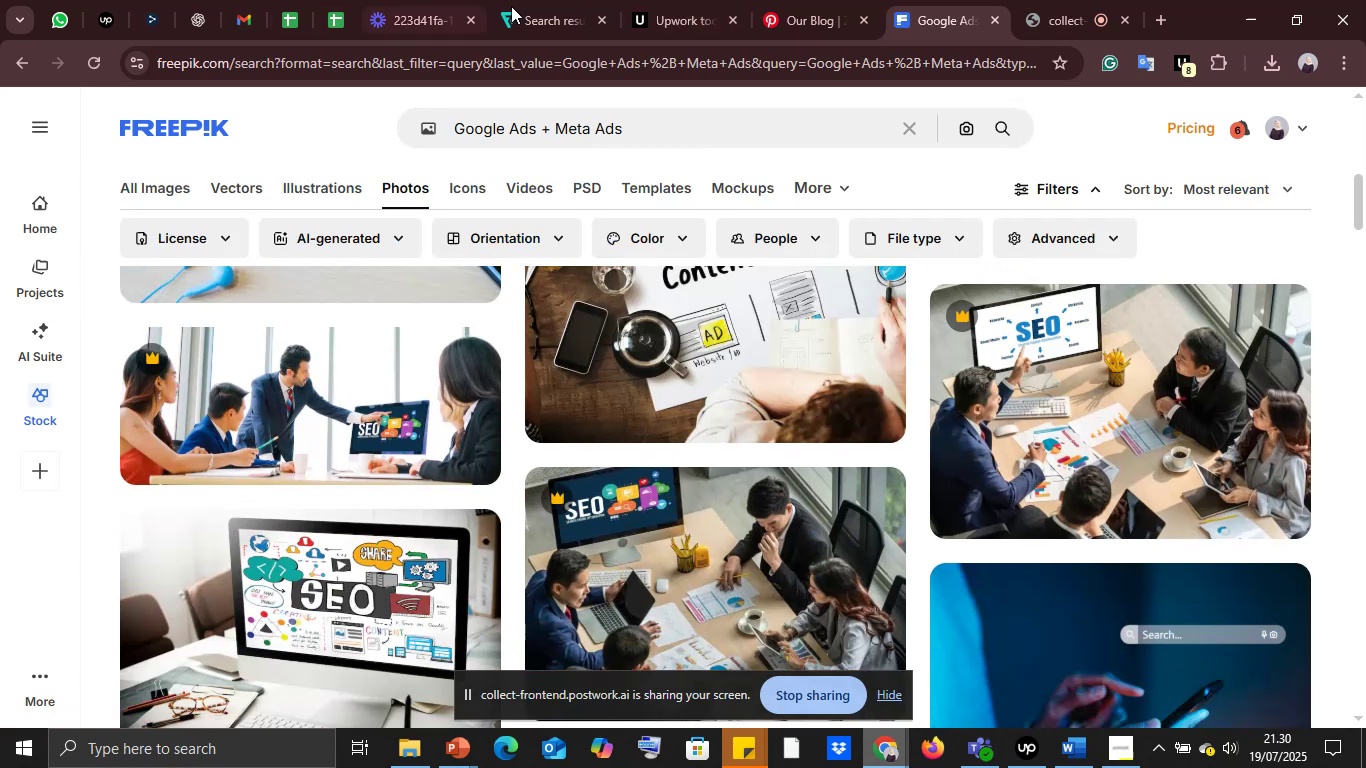 
left_click([826, 0])
 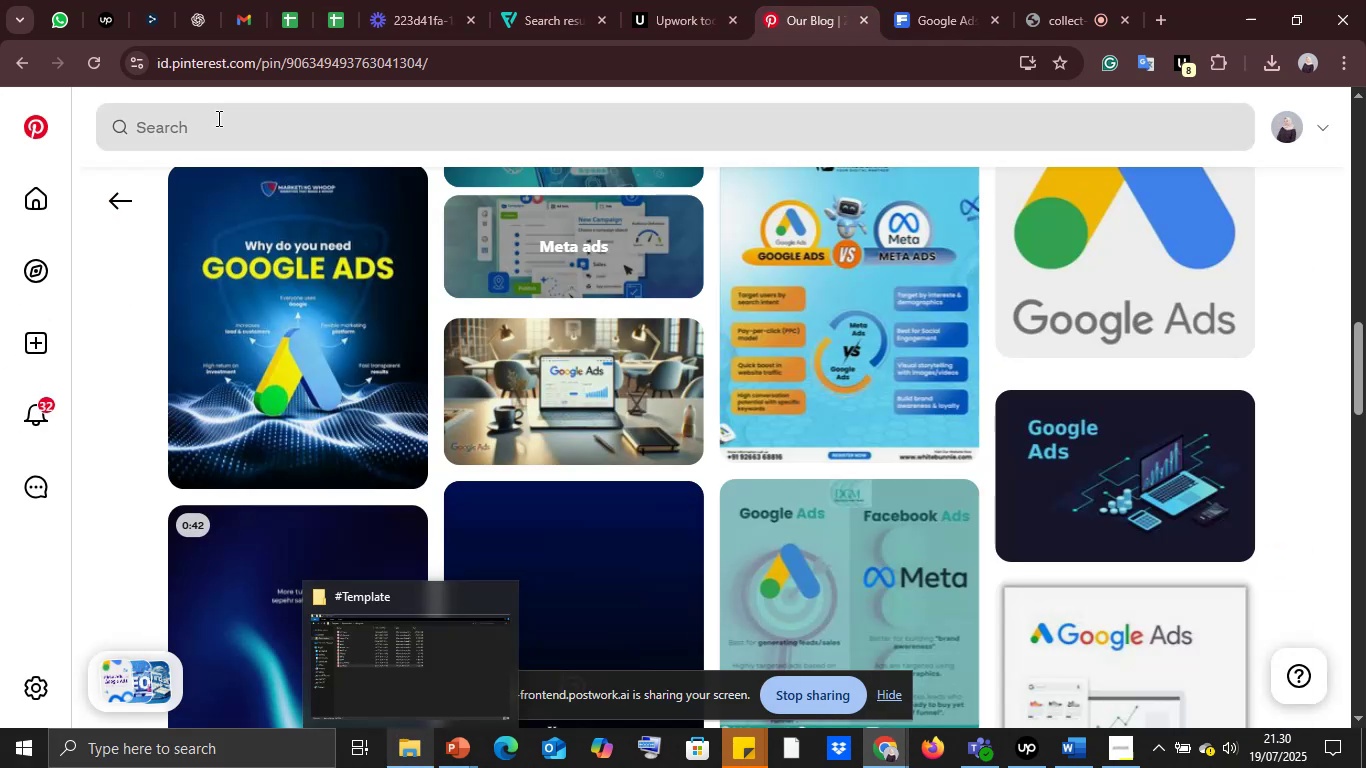 
key(Control+V)
 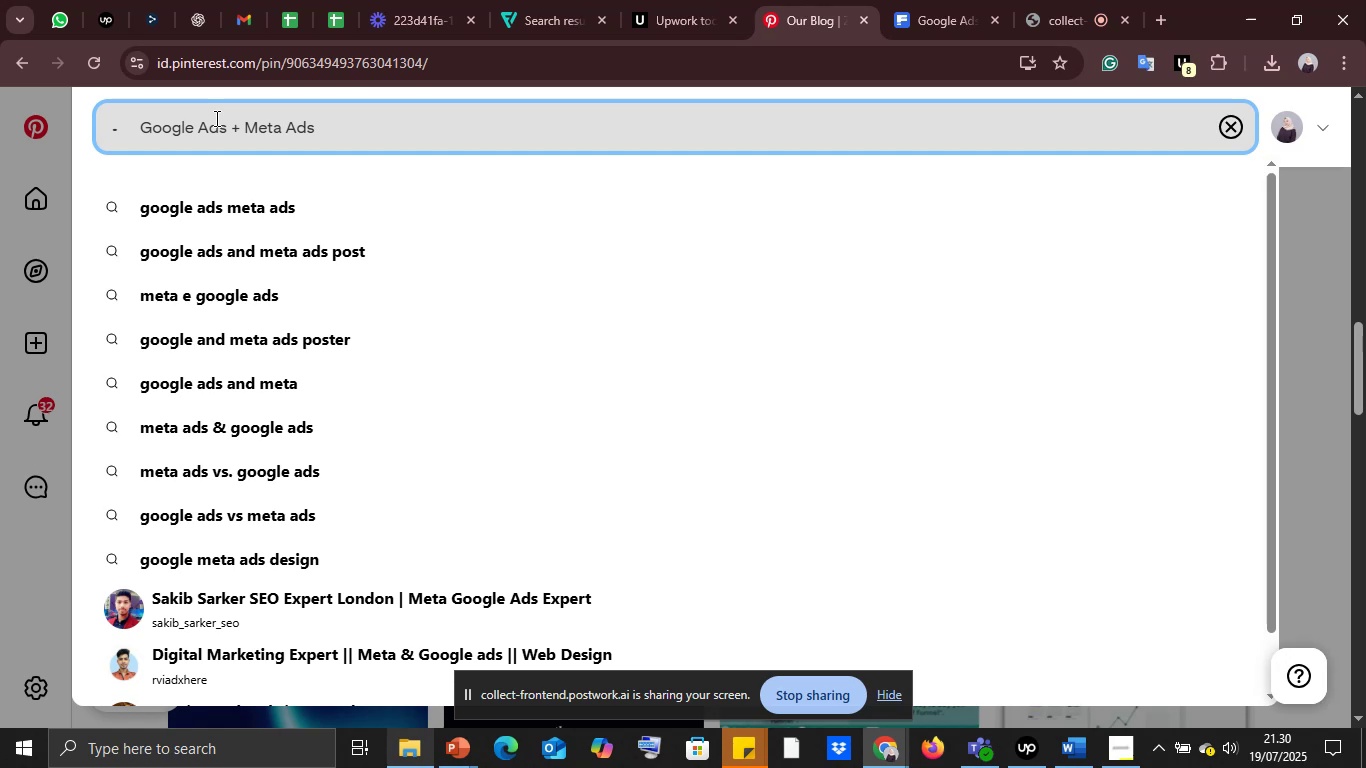 
hold_key(key=ArrowLeft, duration=0.38)
 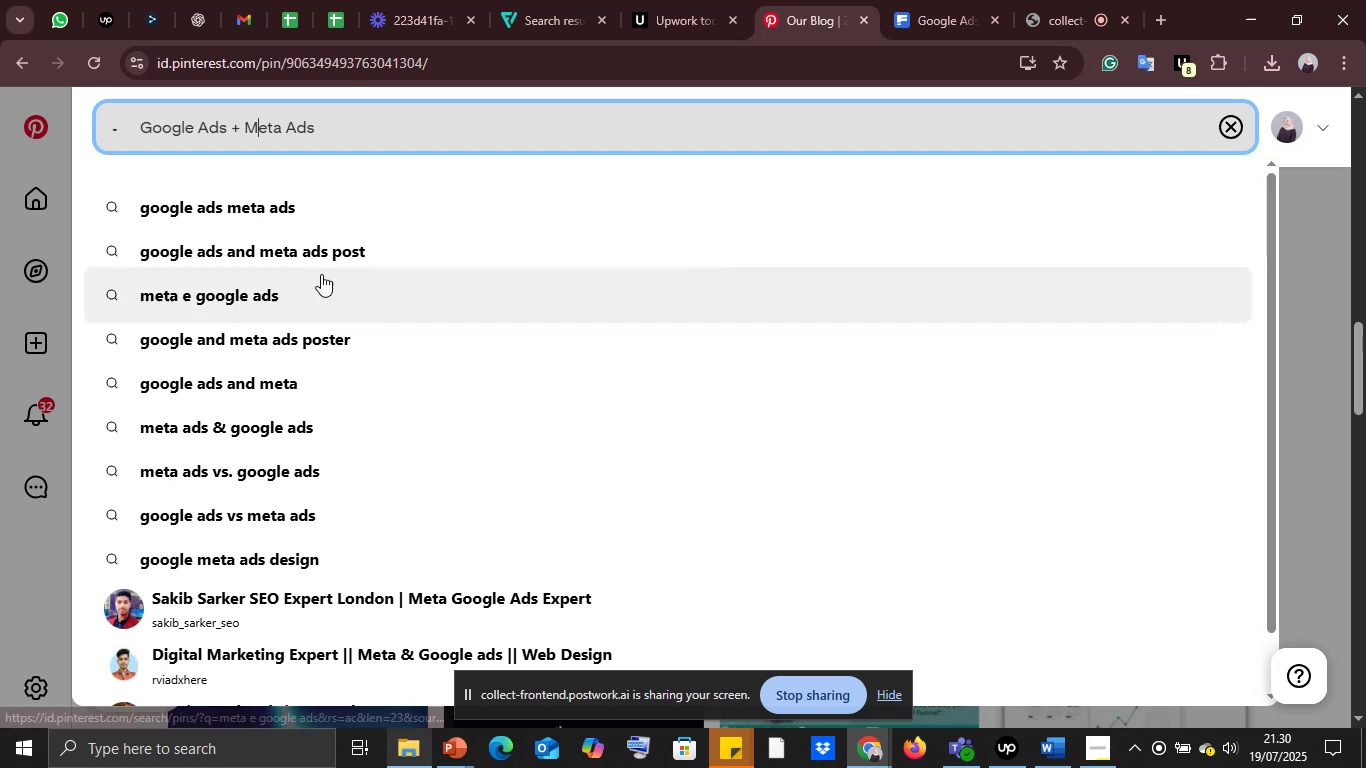 
left_click([317, 259])
 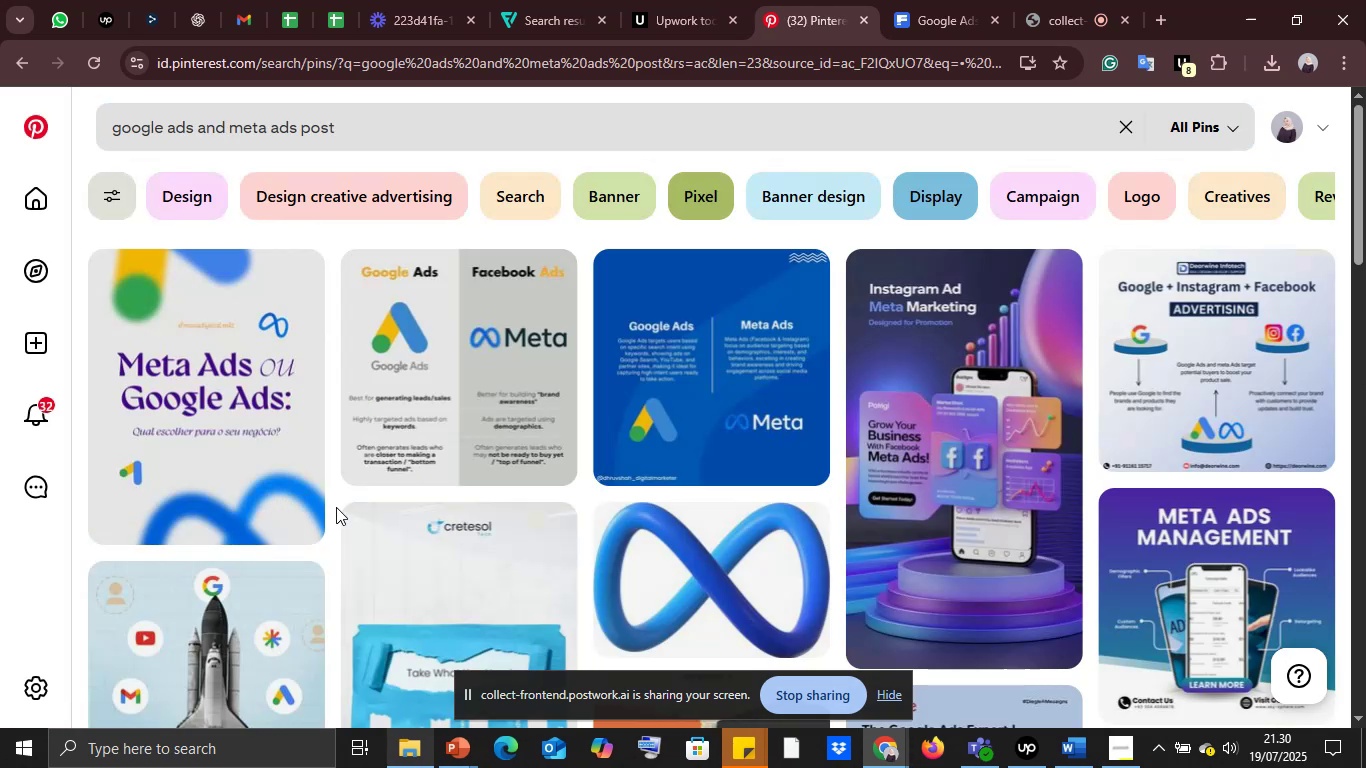 
wait(5.53)
 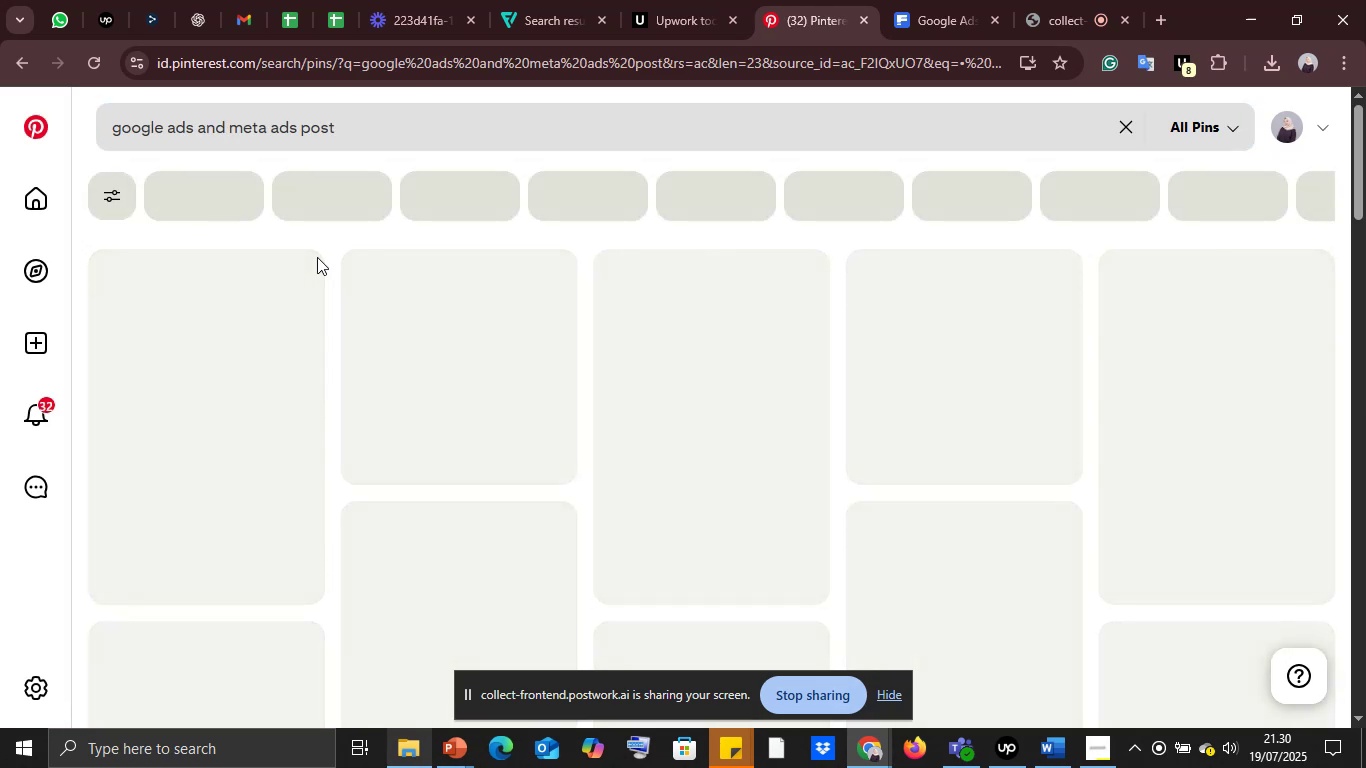 
scroll: coordinate [336, 507], scroll_direction: down, amount: 4.0
 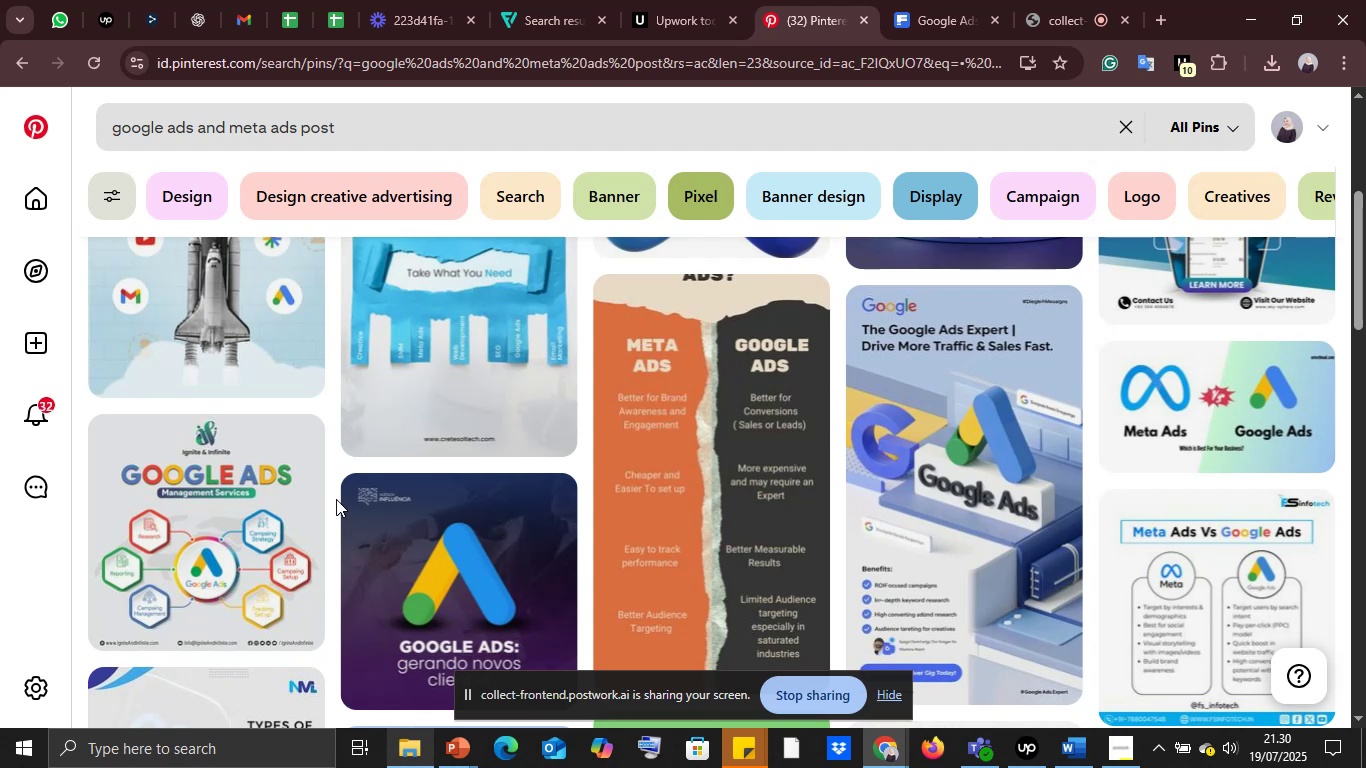 
scroll: coordinate [336, 499], scroll_direction: up, amount: 4.0
 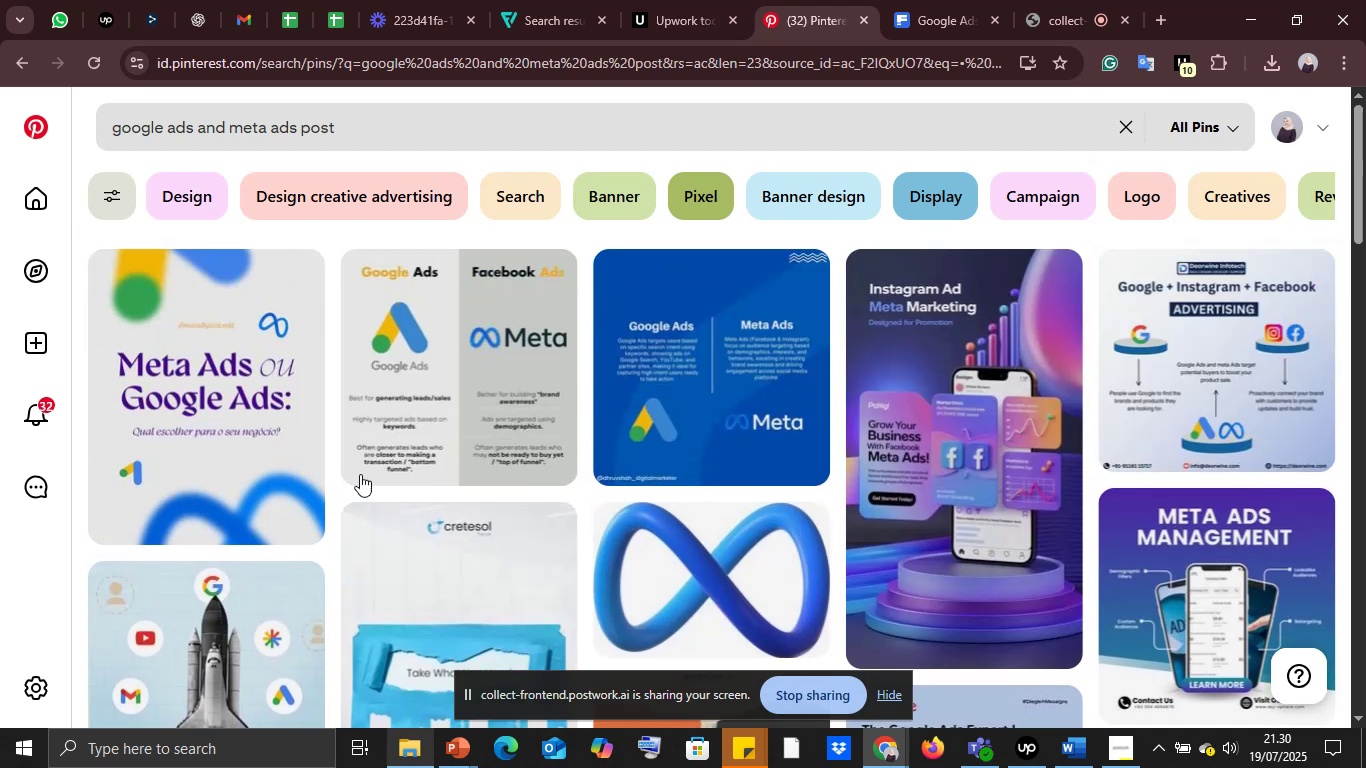 
left_click([383, 318])
 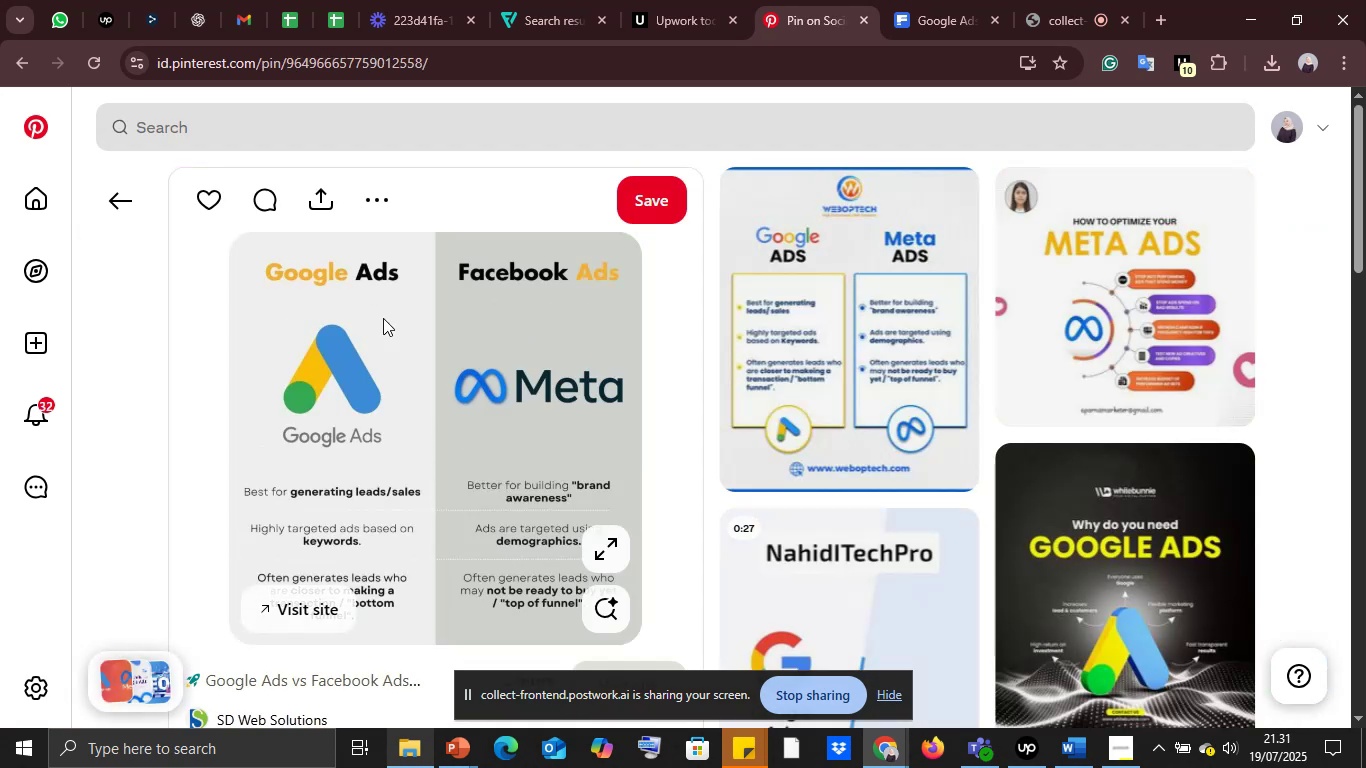 
wait(5.02)
 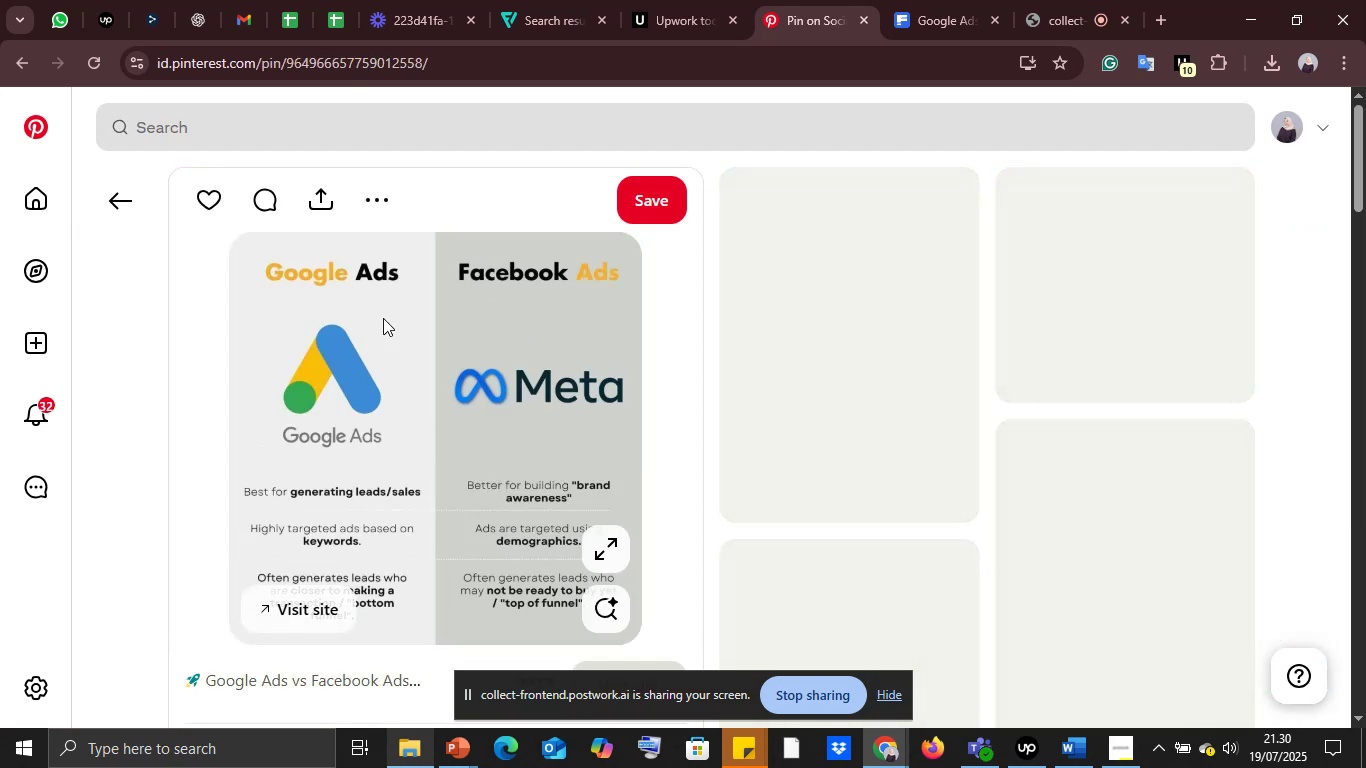 
scroll: coordinate [383, 318], scroll_direction: down, amount: 2.0
 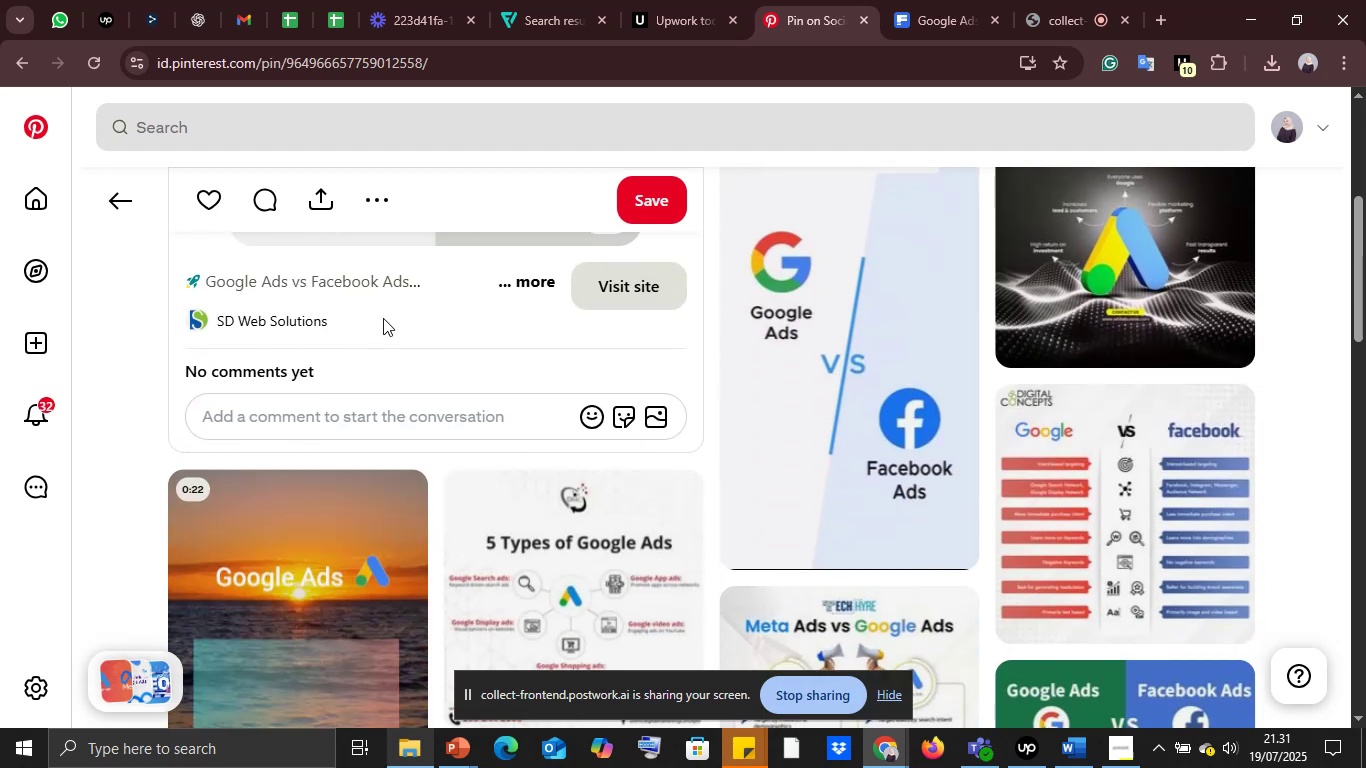 
scroll: coordinate [383, 318], scroll_direction: up, amount: 3.0
 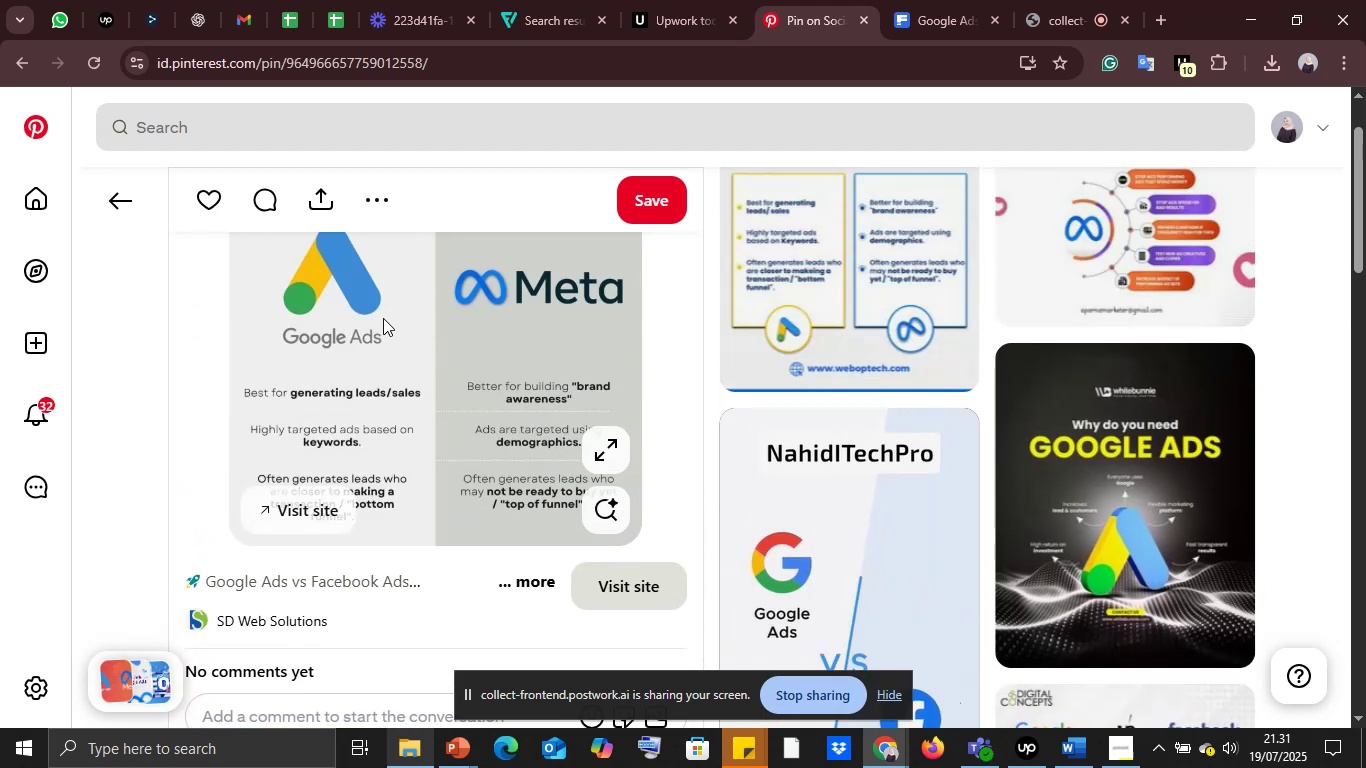 
scroll: coordinate [383, 318], scroll_direction: down, amount: 8.0
 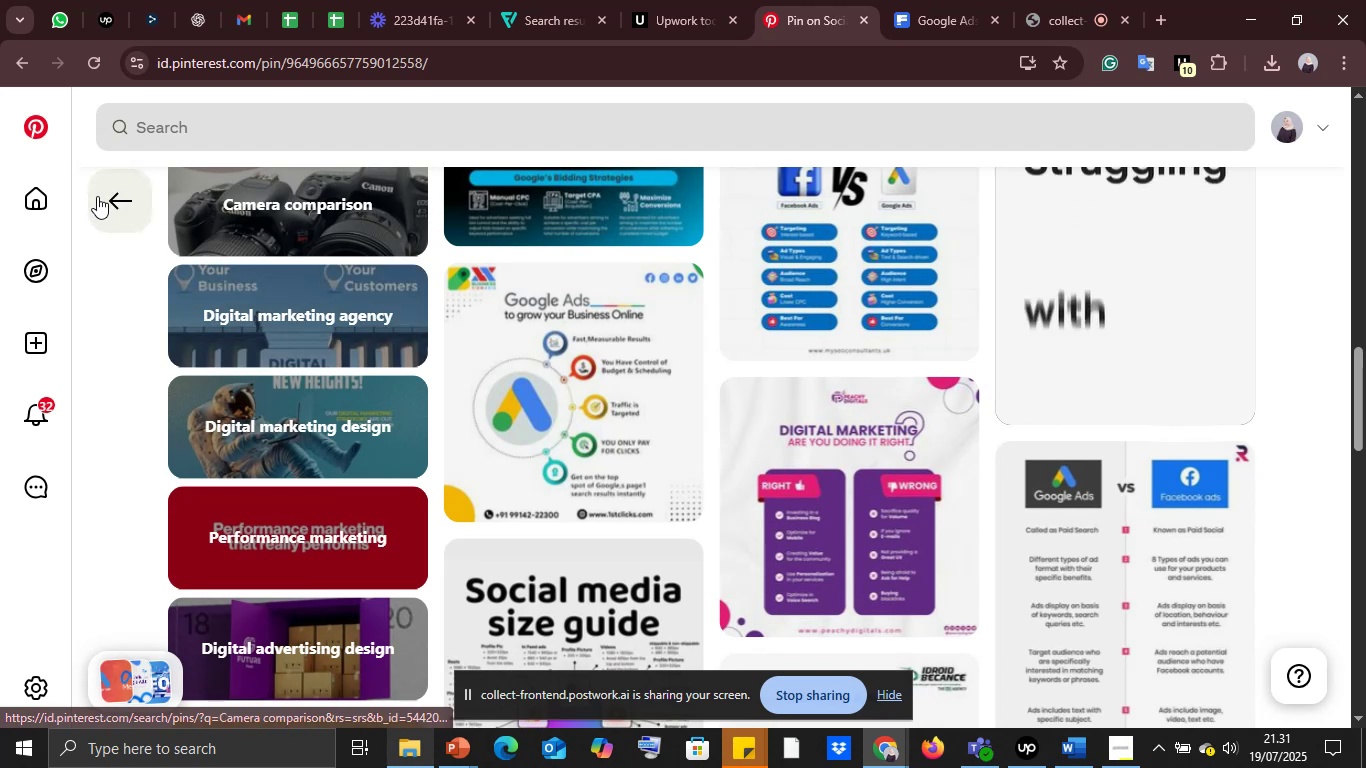 
left_click([121, 191])
 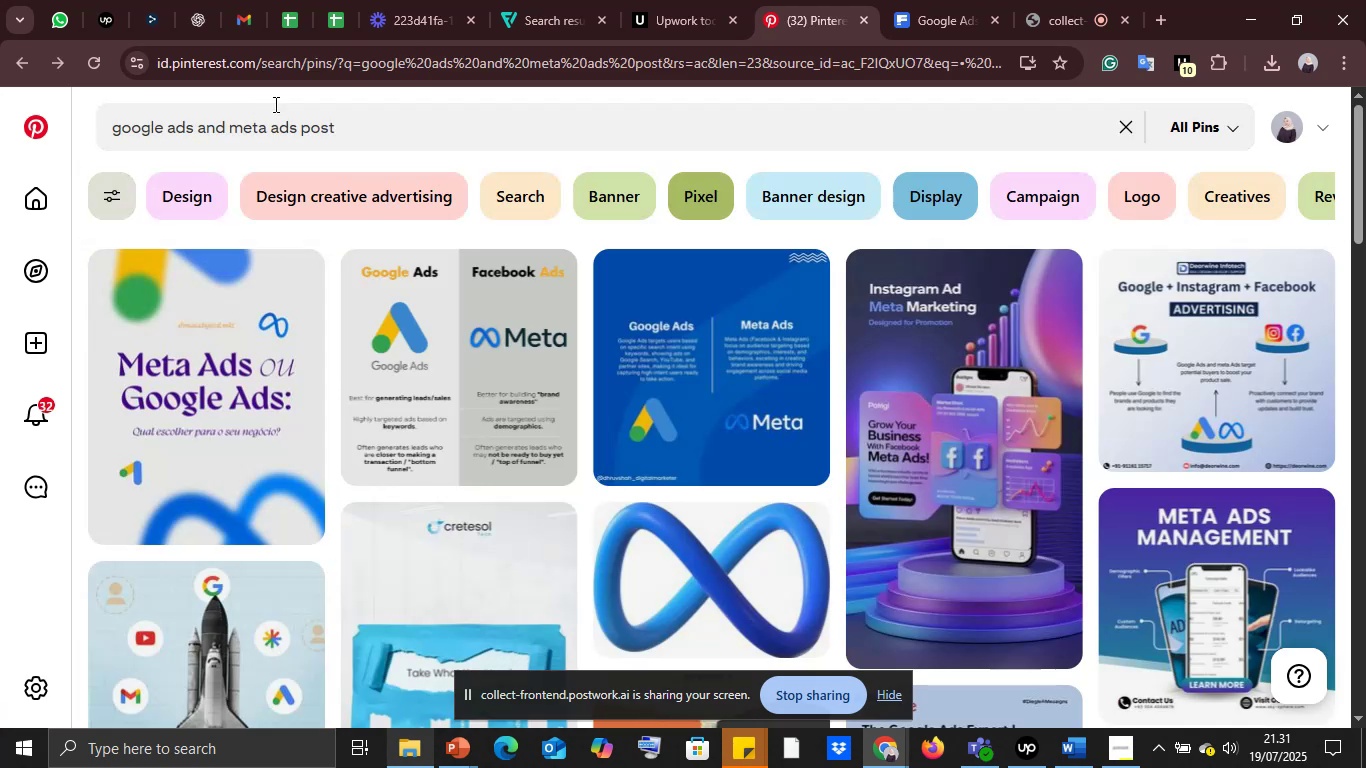 
left_click([373, 115])
 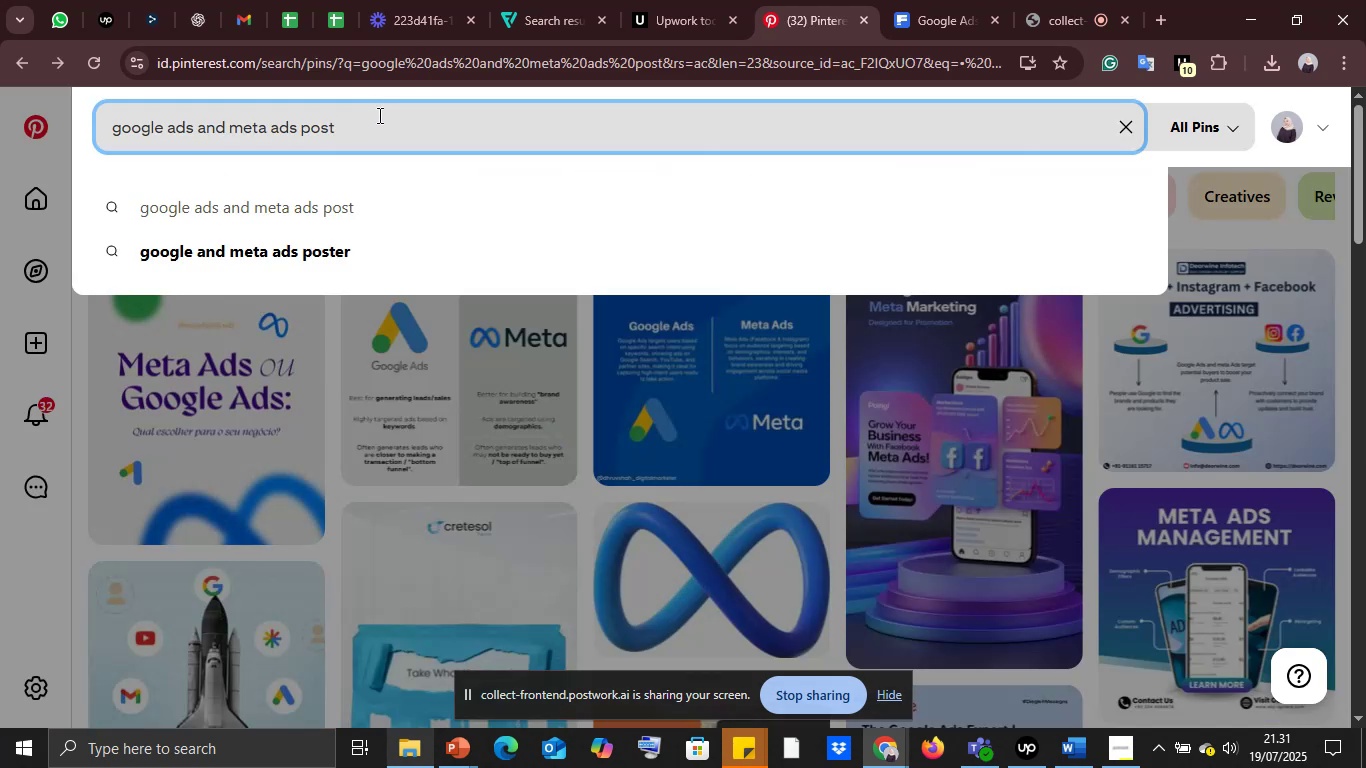 
key(Backspace)
 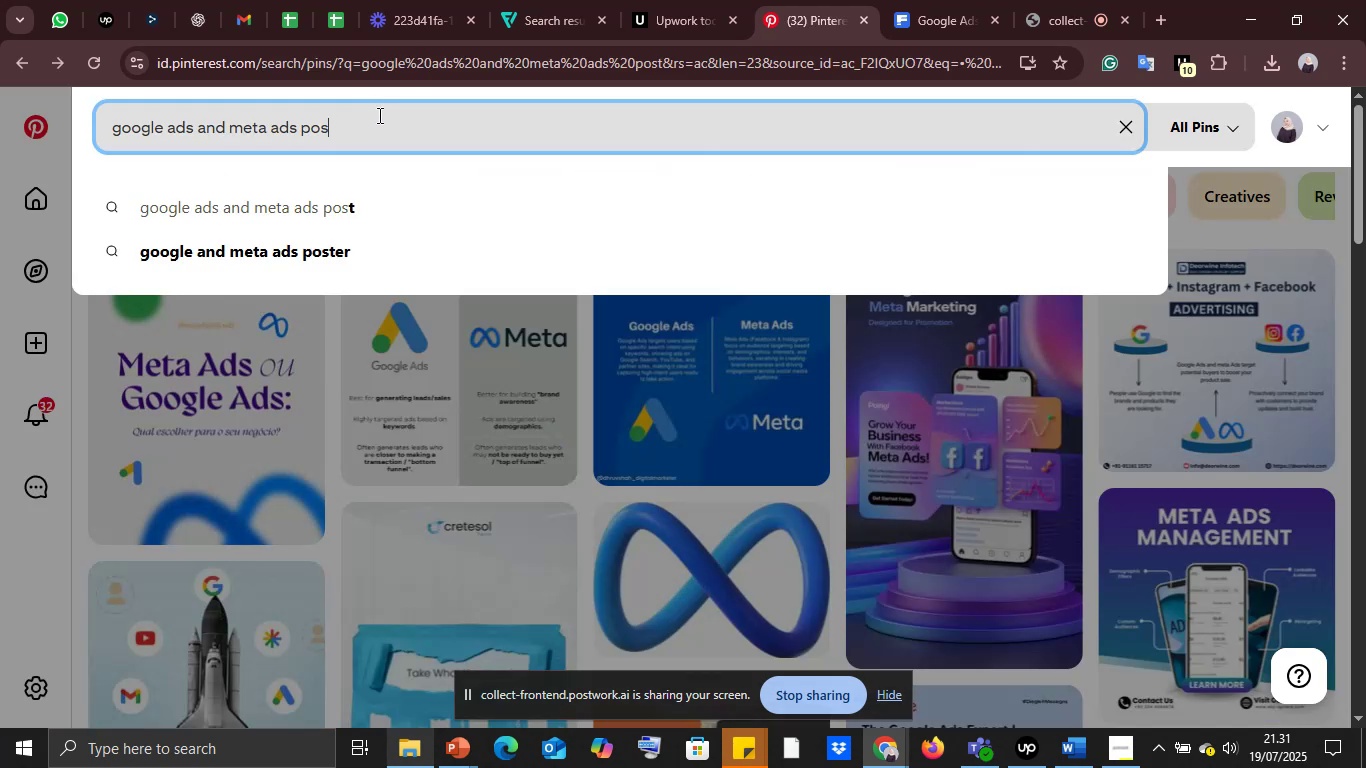 
key(Backspace)
 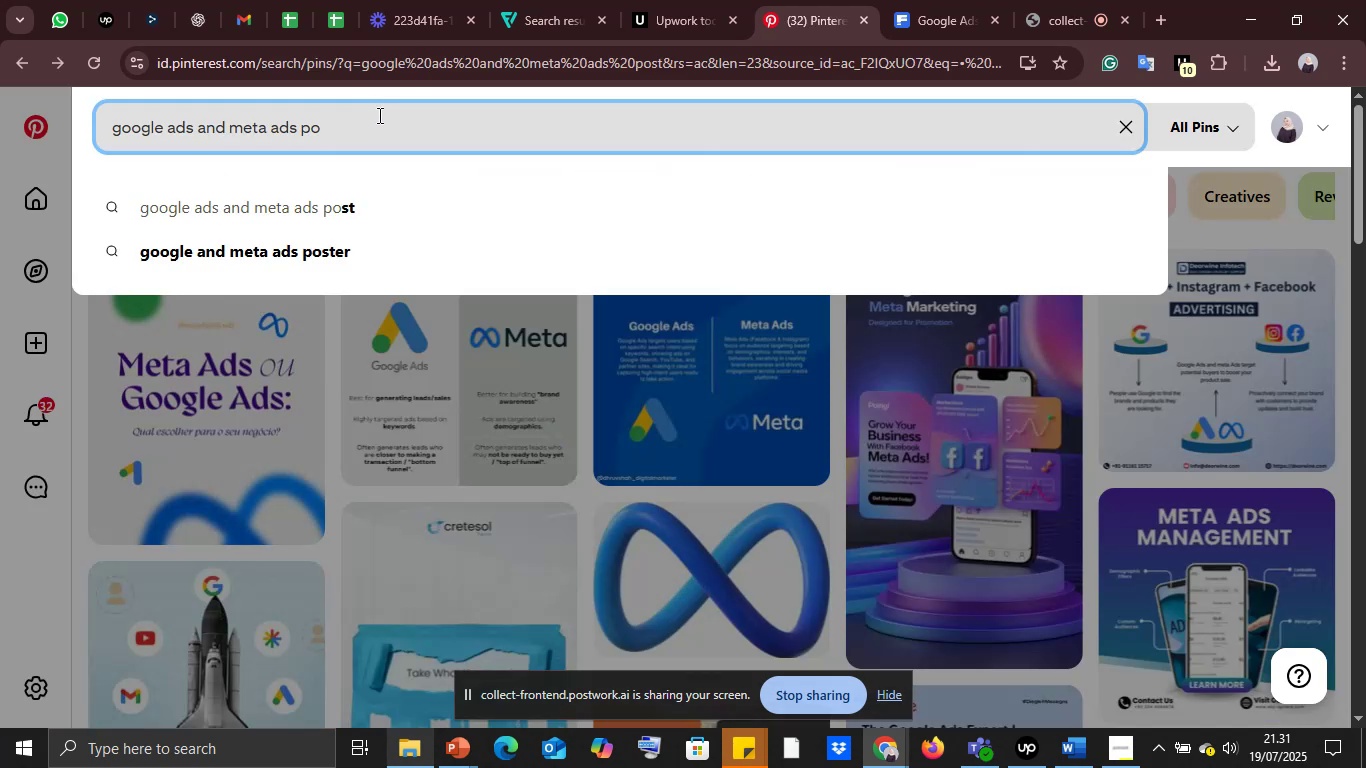 
key(Backspace)
 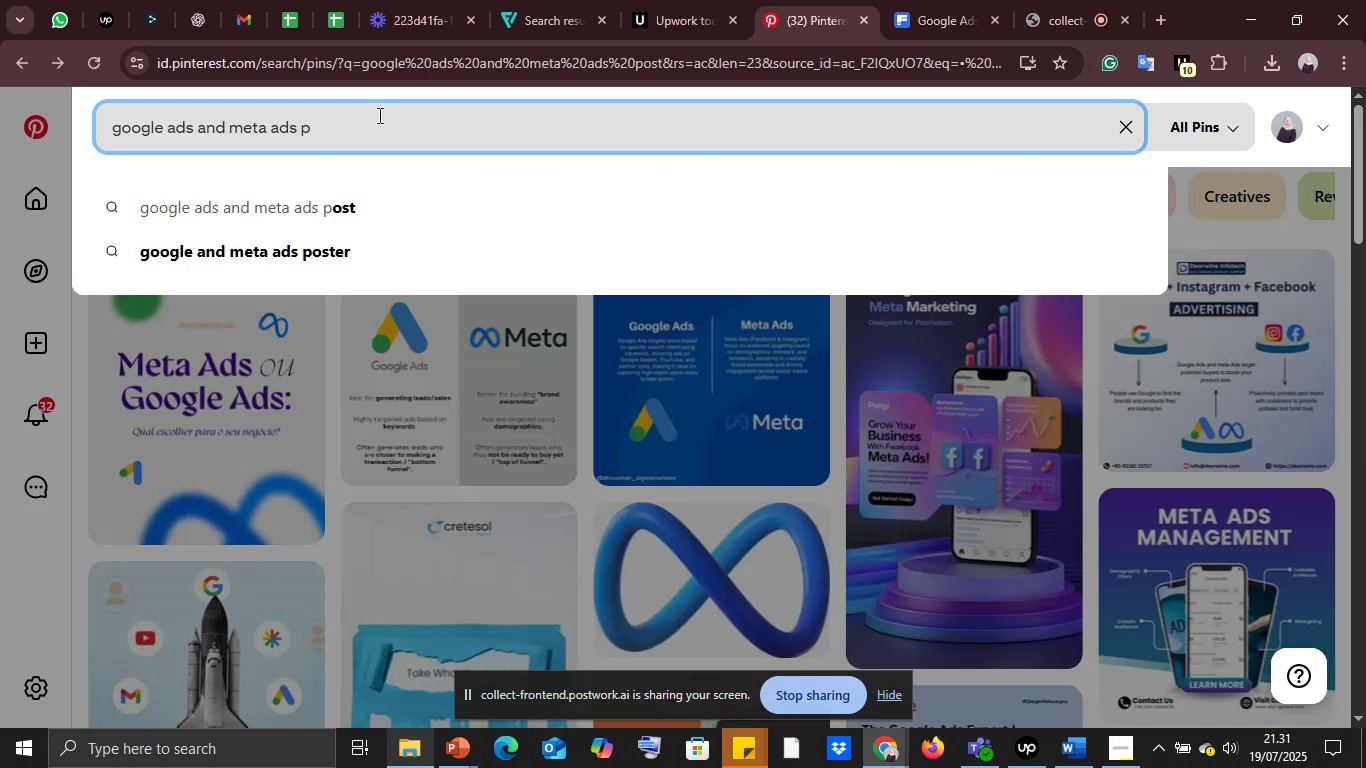 
key(Backspace)
 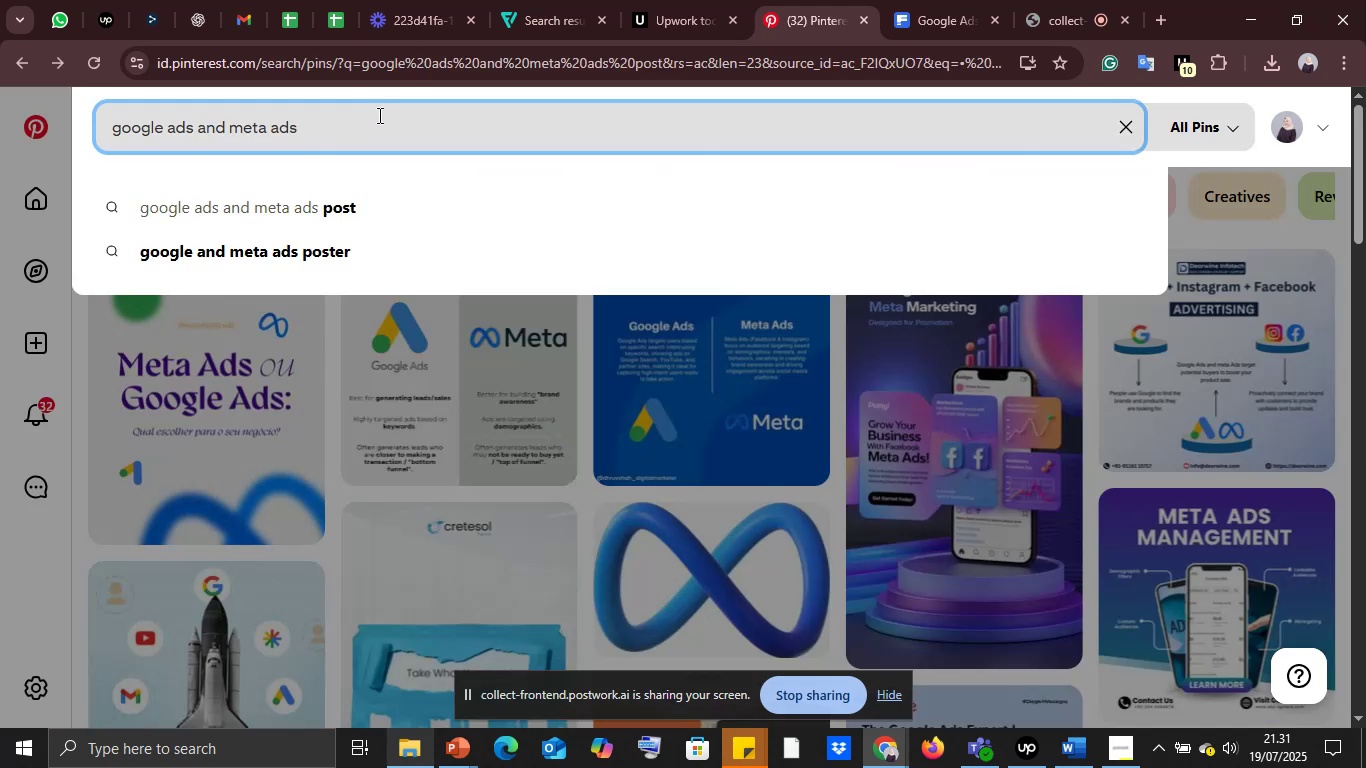 
key(Backspace)
 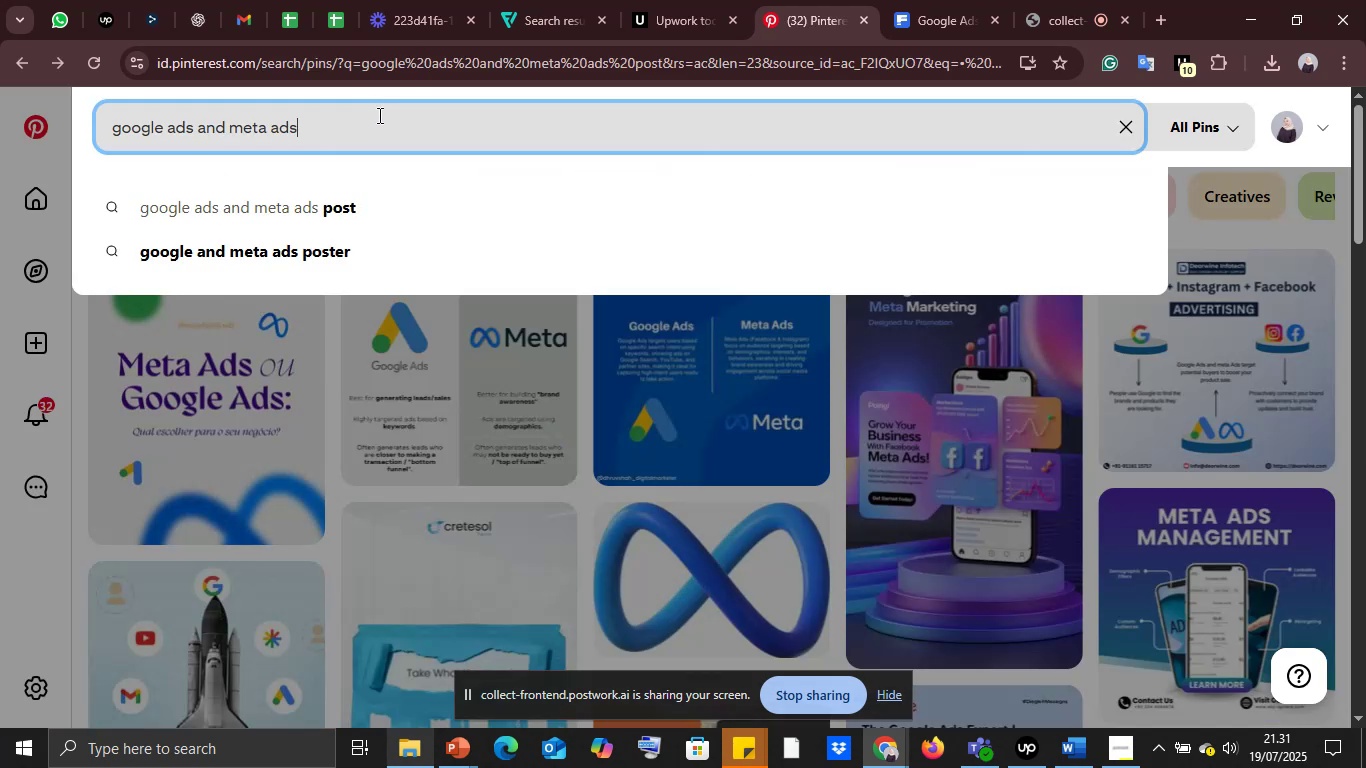 
key(Backspace)
 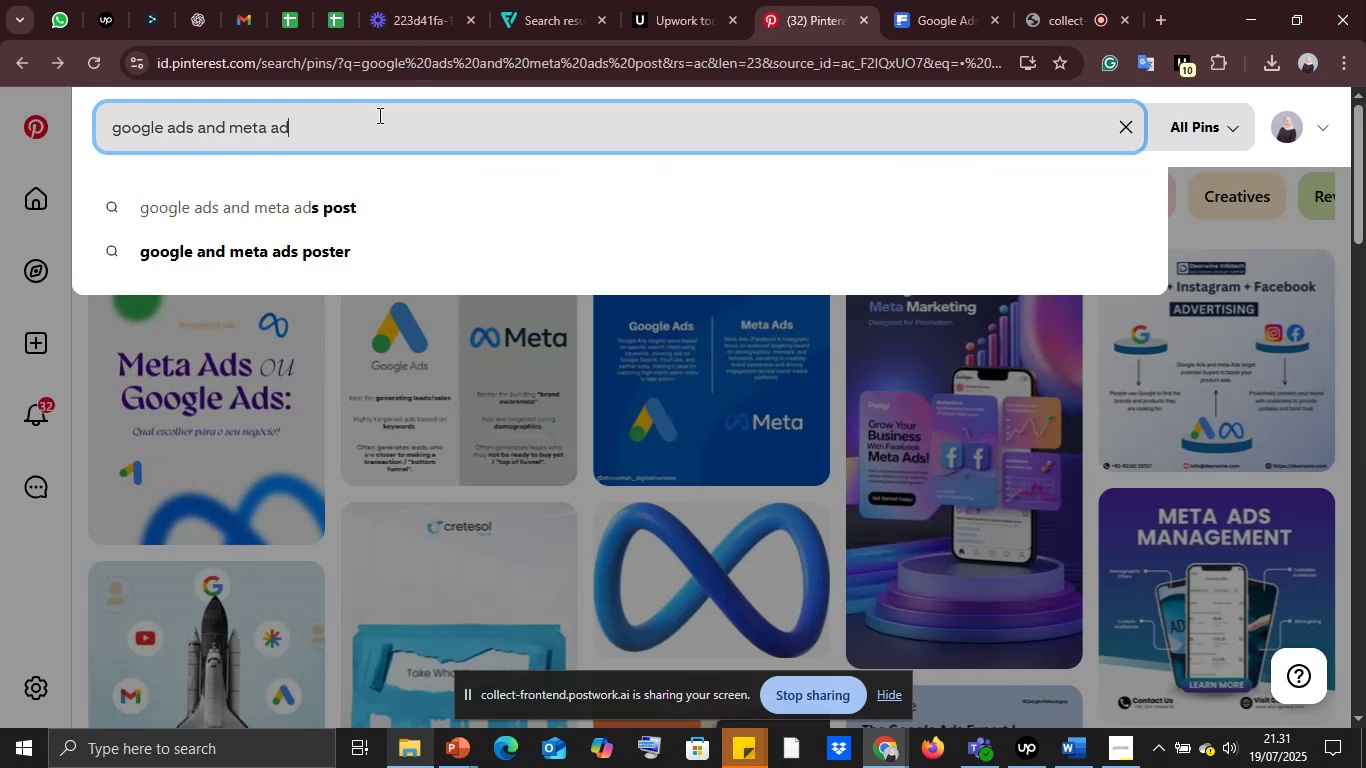 
key(Backspace)
 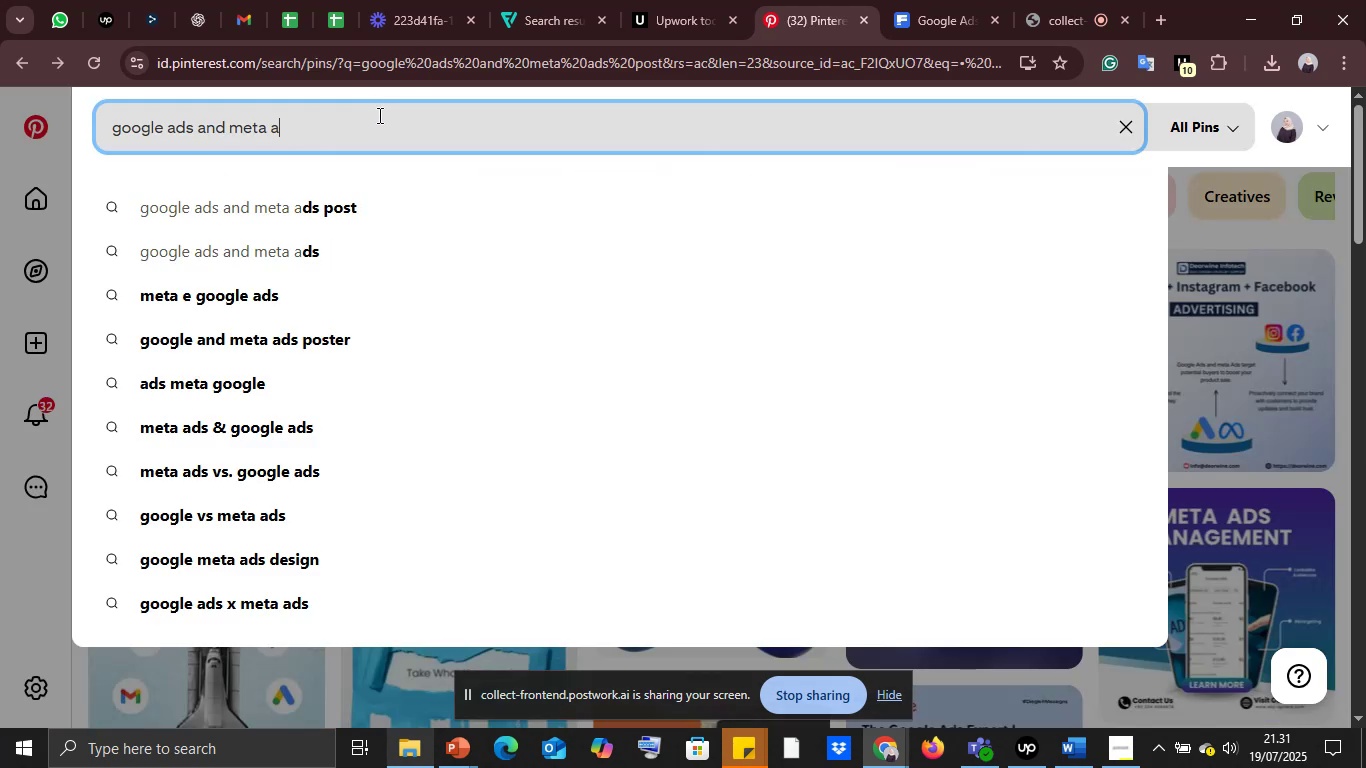 
key(Backspace)
 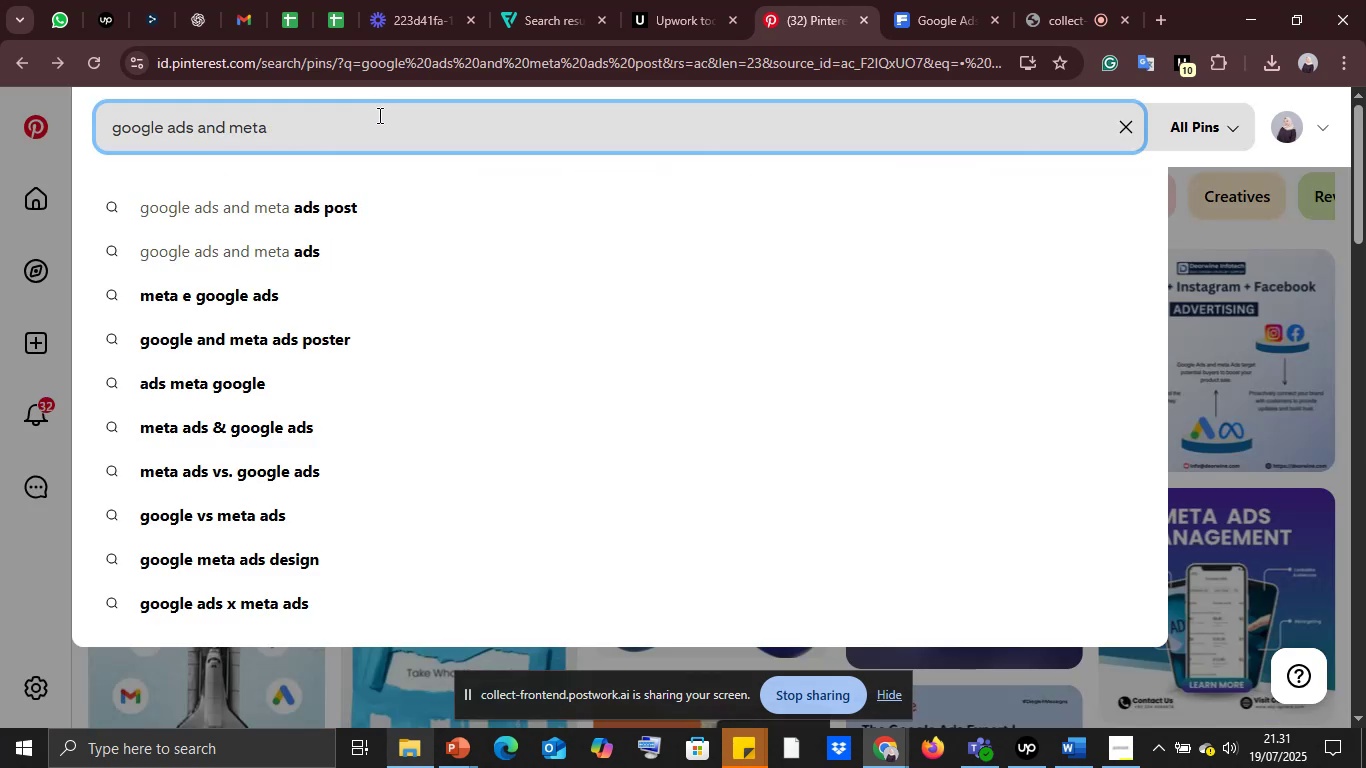 
key(Backspace)
 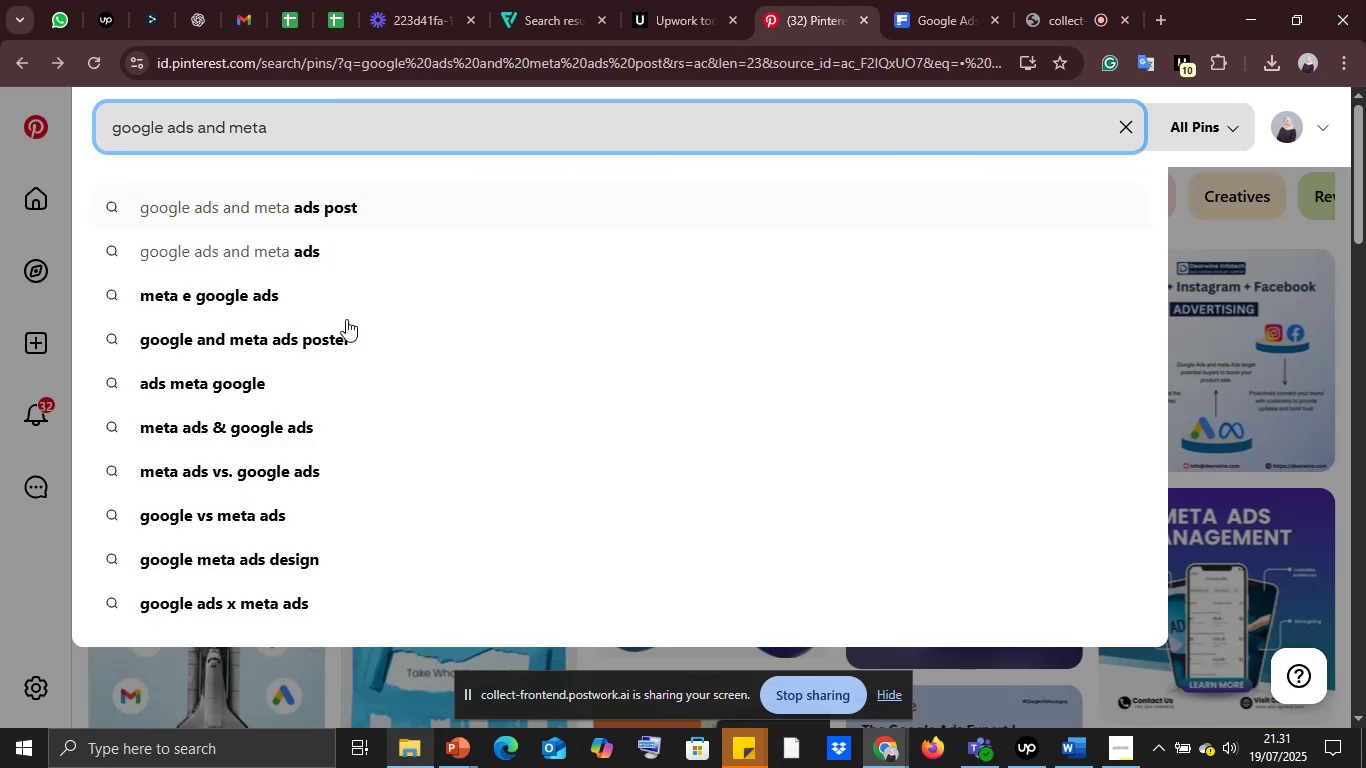 
left_click([324, 331])
 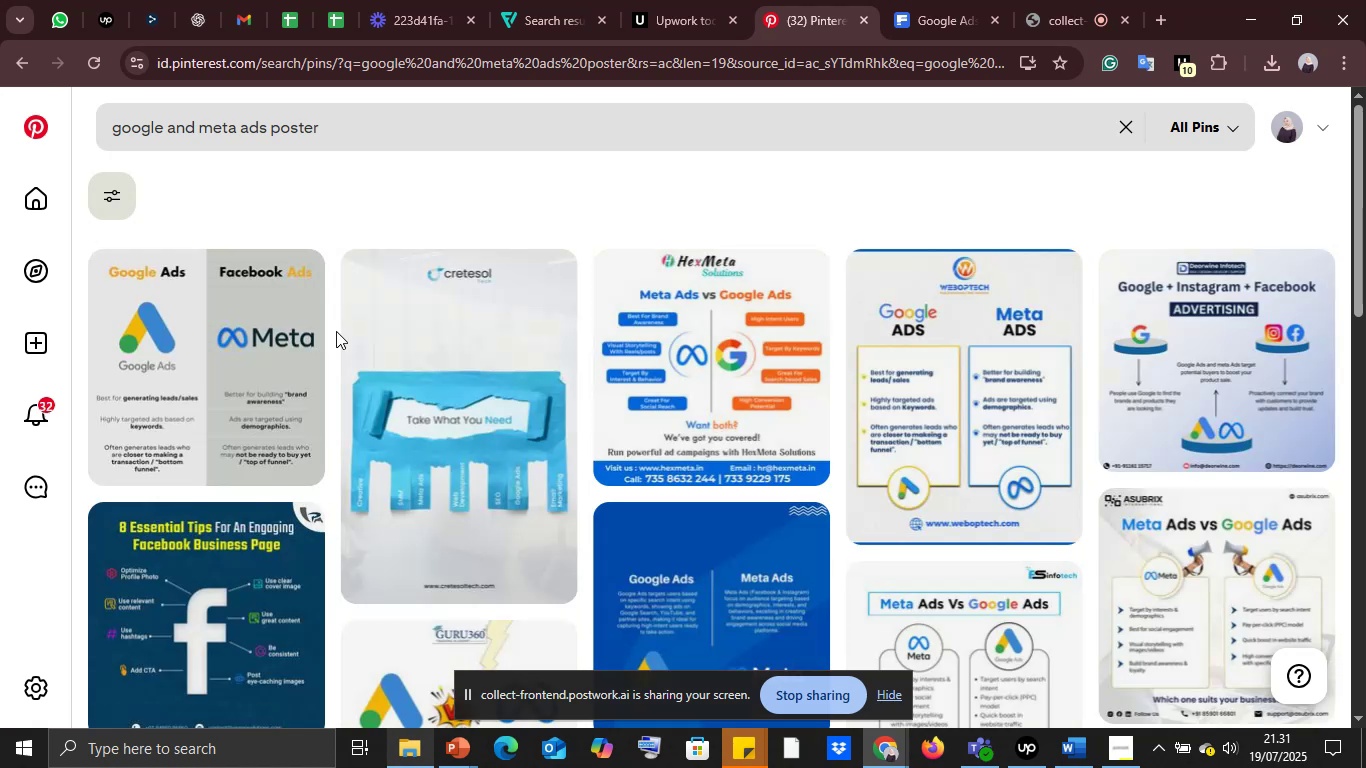 
scroll: coordinate [336, 331], scroll_direction: down, amount: 3.0
 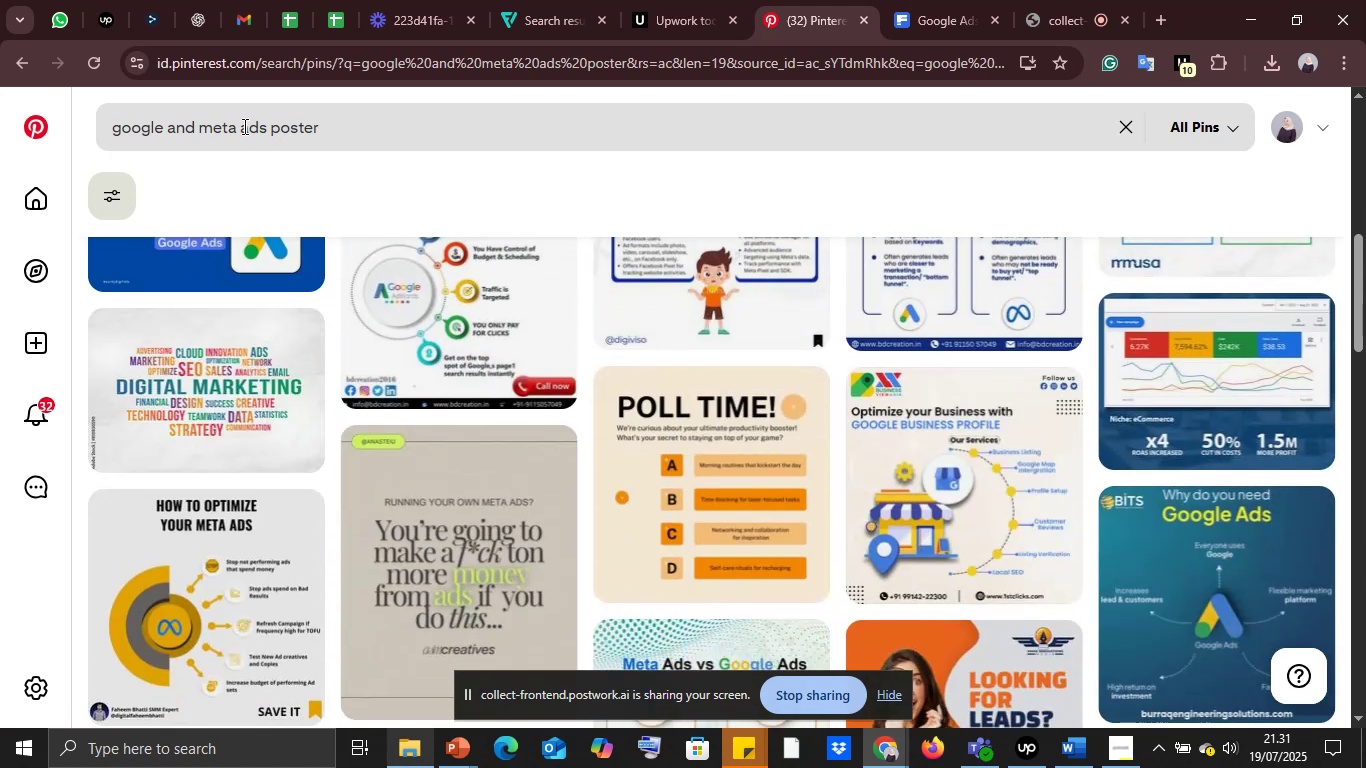 
left_click_drag(start_coordinate=[269, 133], to_coordinate=[387, 127])
 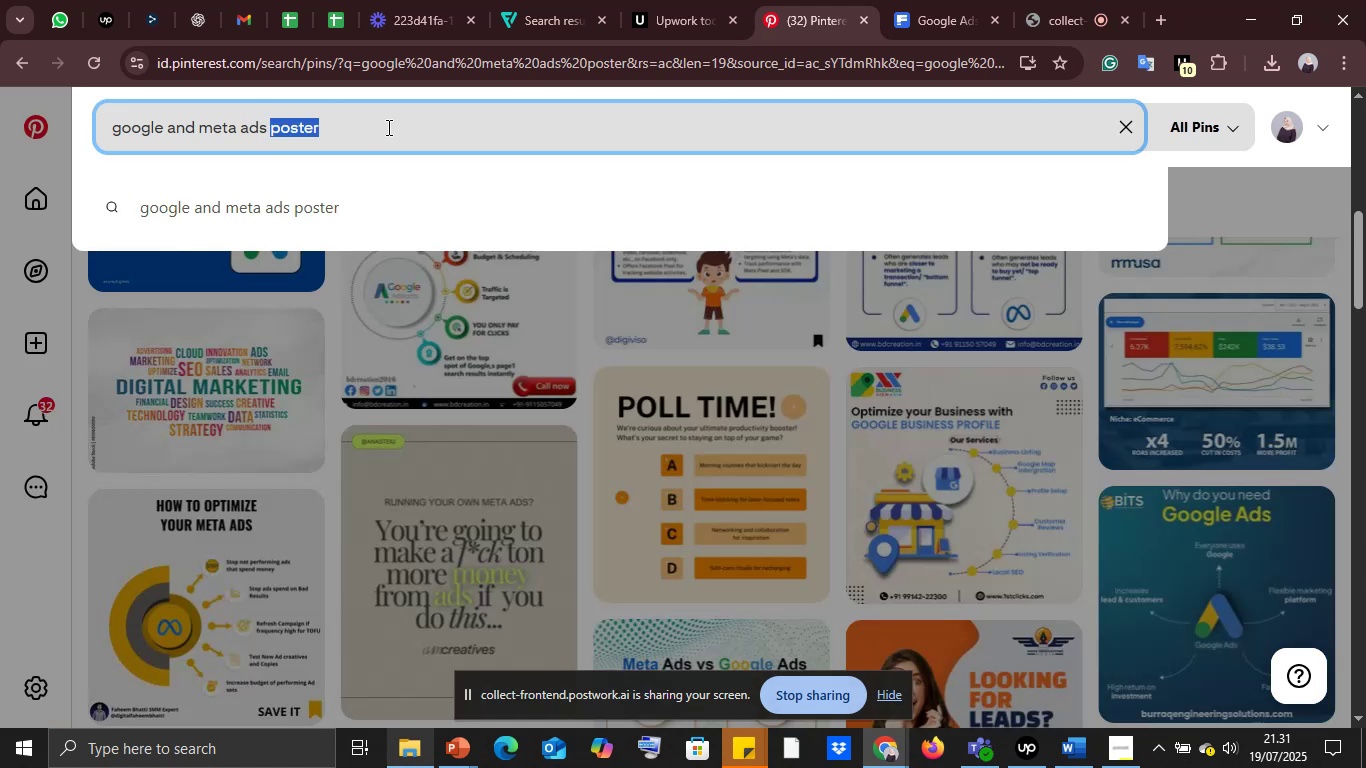 
key(Backspace)
 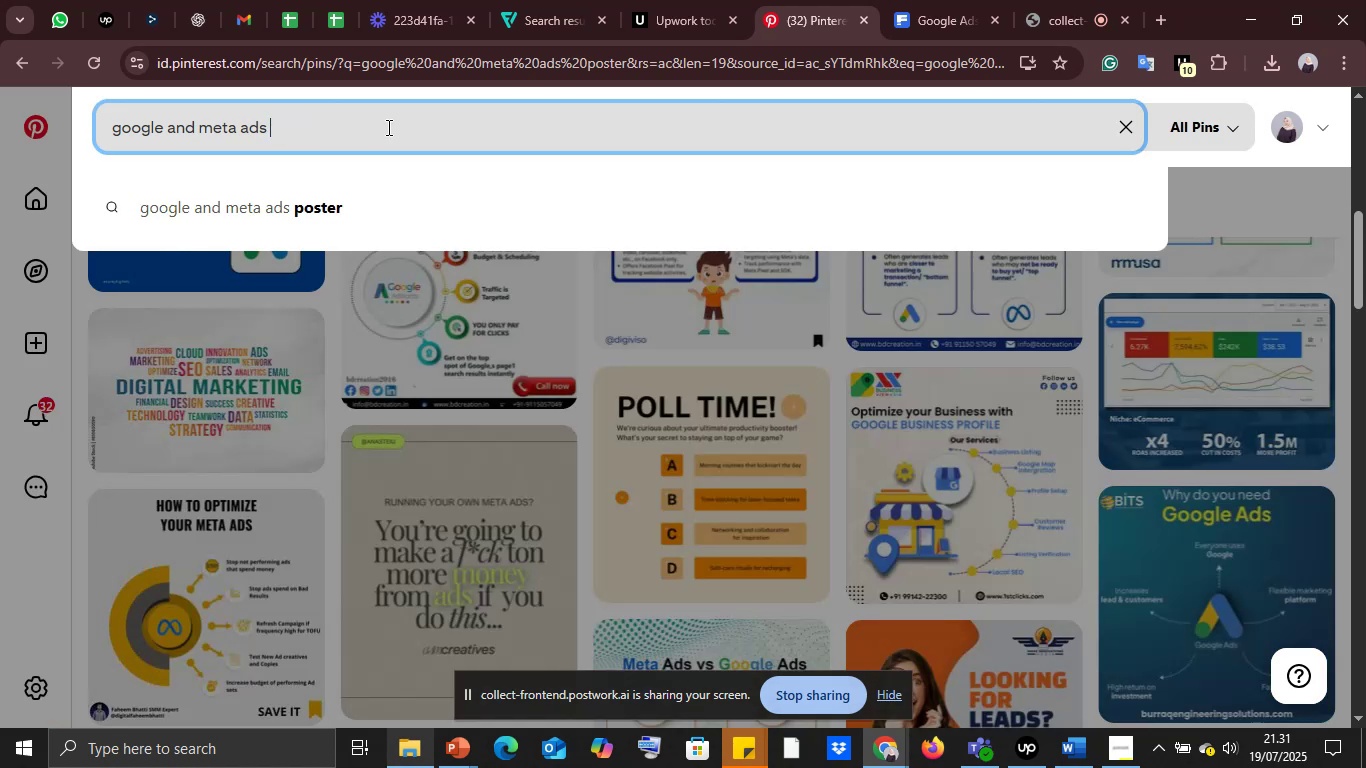 
key(Backspace)
 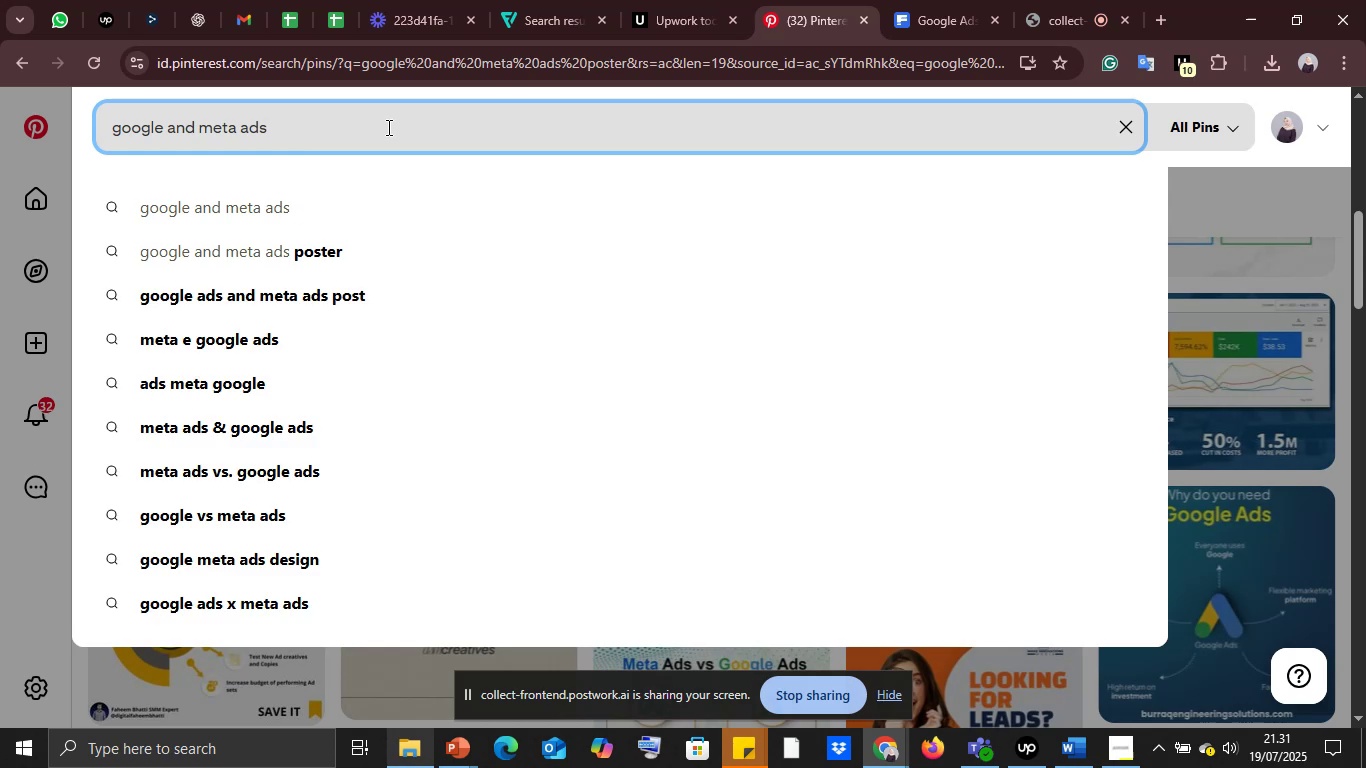 
key(Enter)
 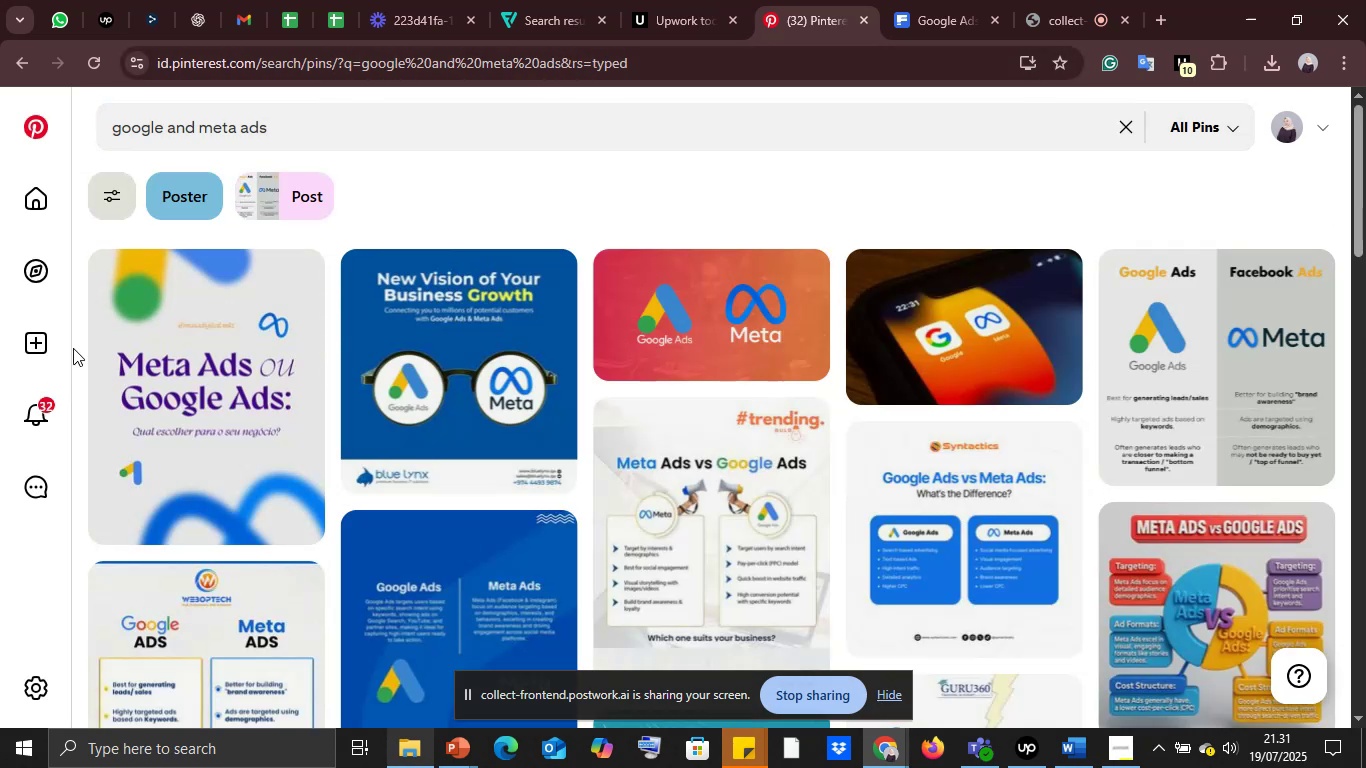 
wait(5.14)
 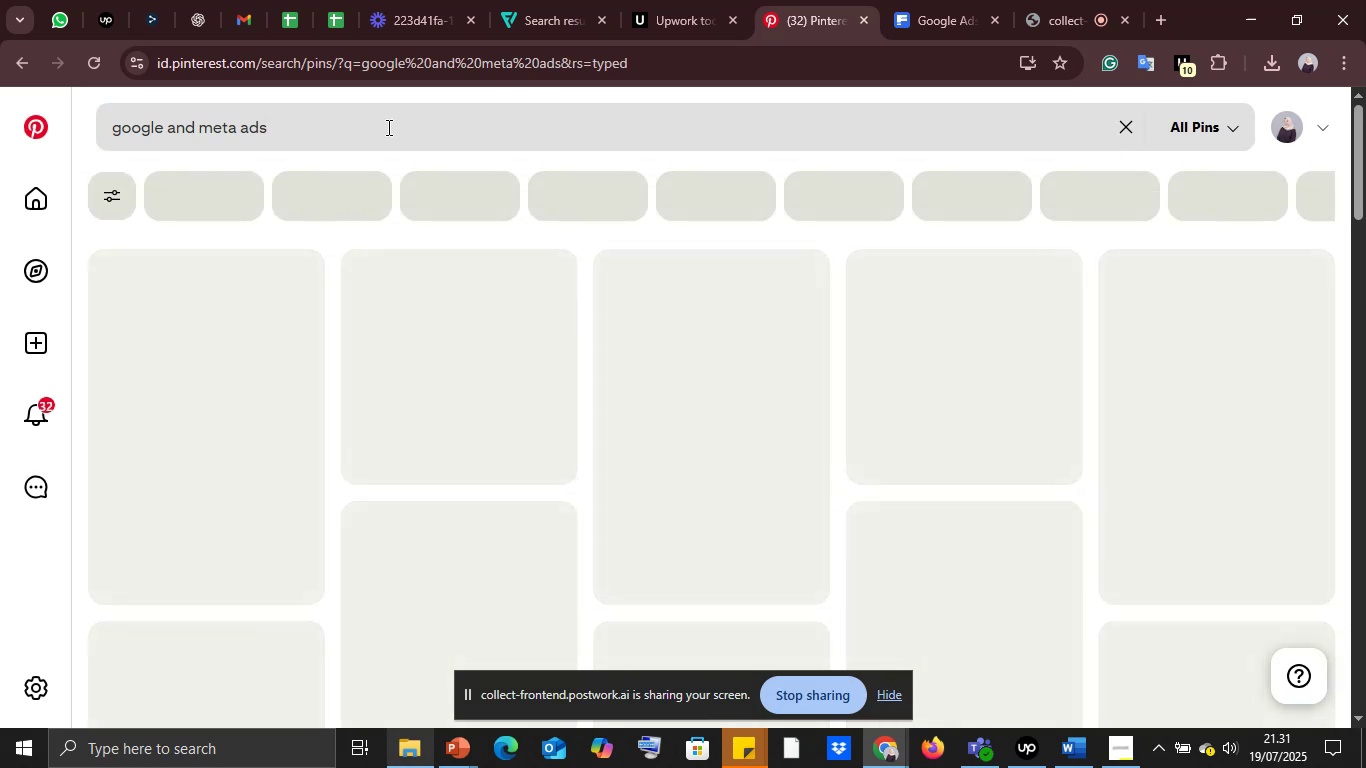 
scroll: coordinate [607, 422], scroll_direction: down, amount: 4.0
 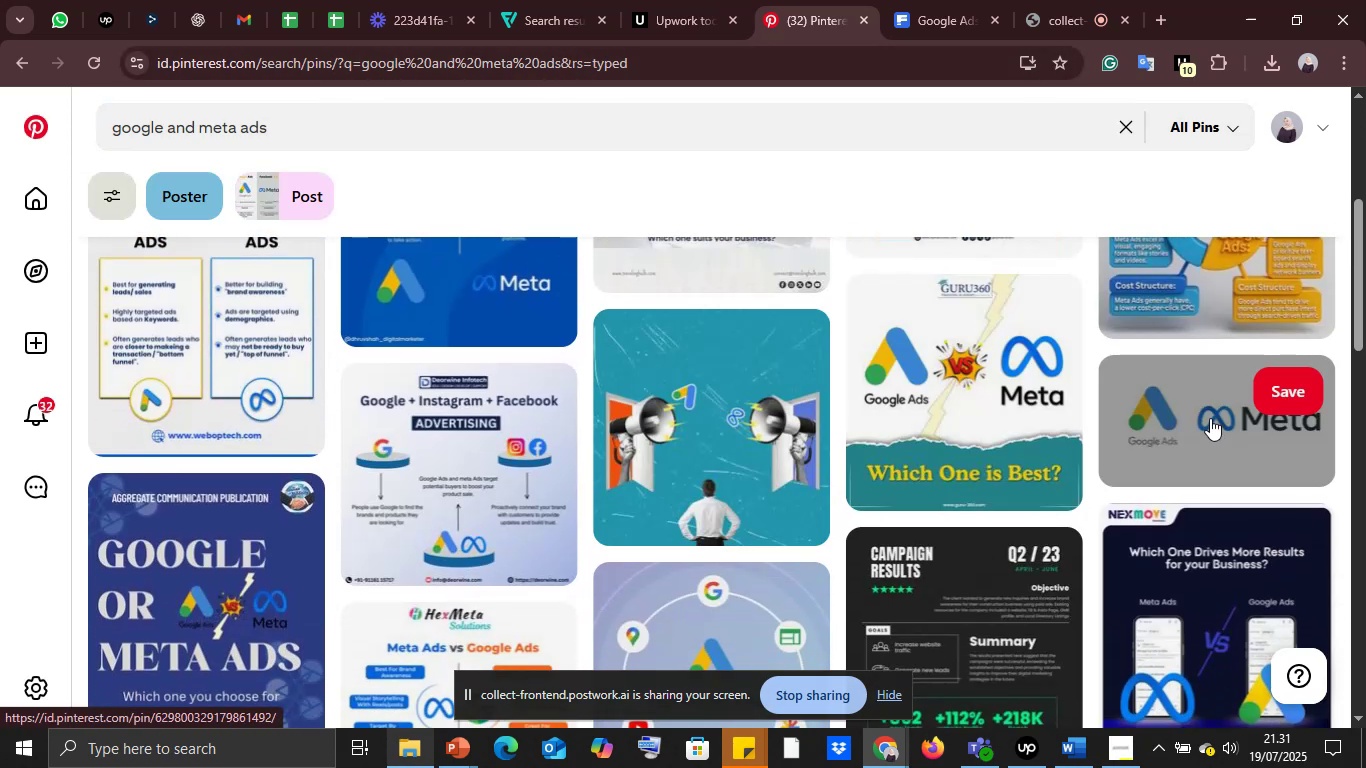 
right_click([1210, 418])
 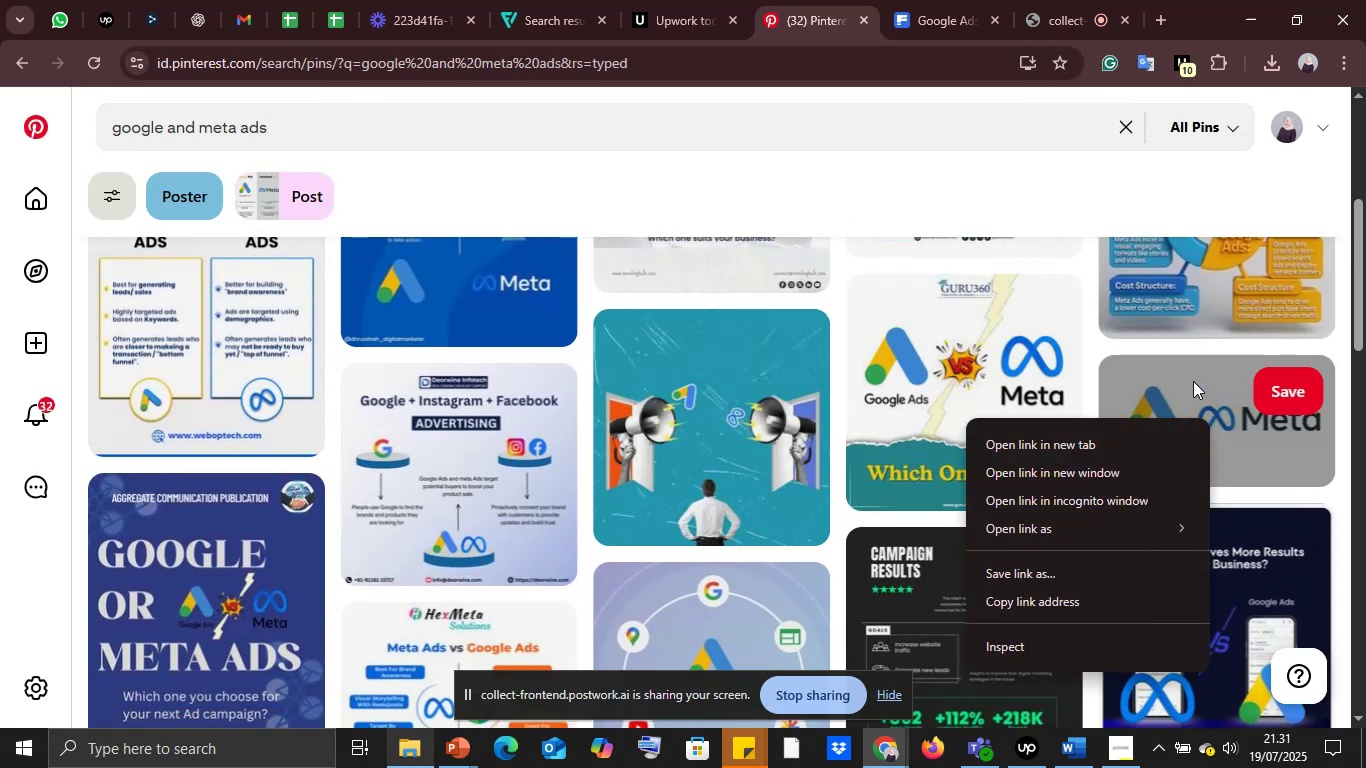 
left_click([1193, 381])
 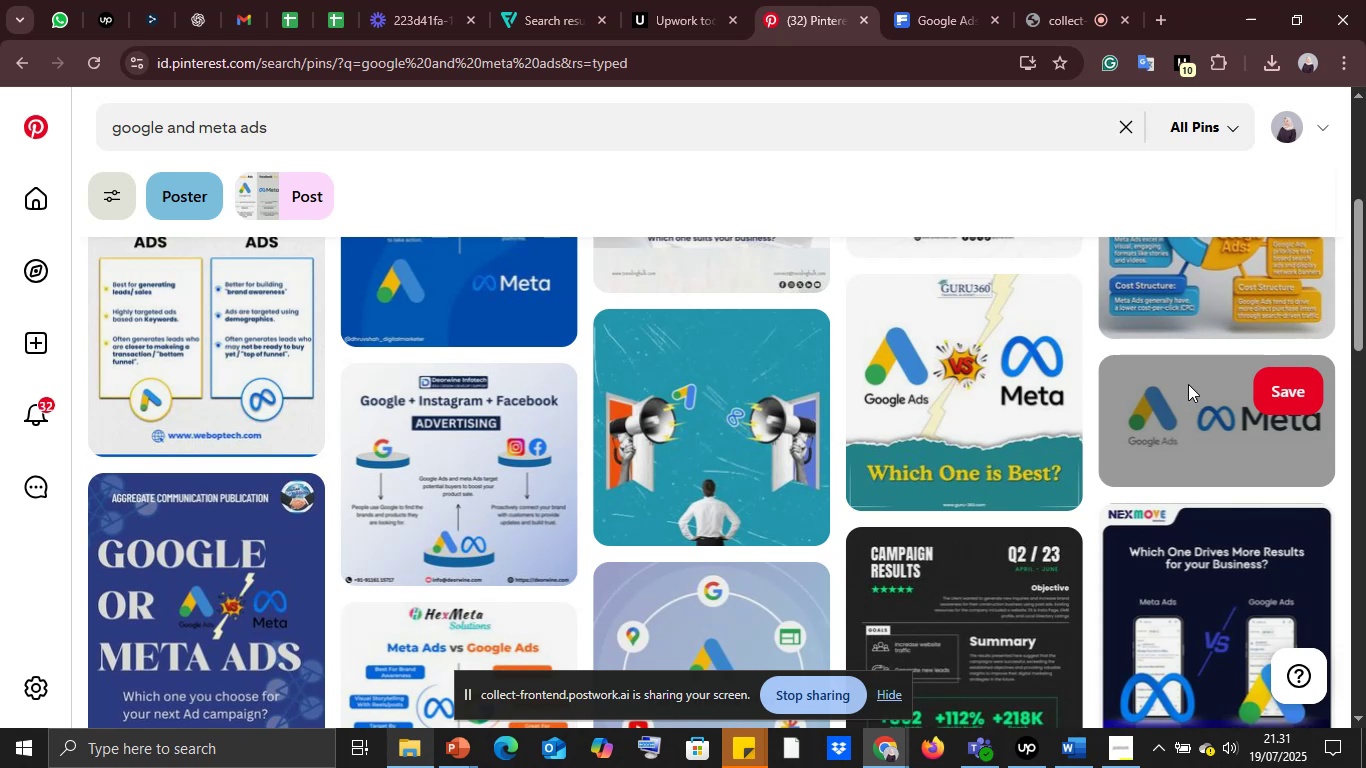 
left_click([1187, 385])
 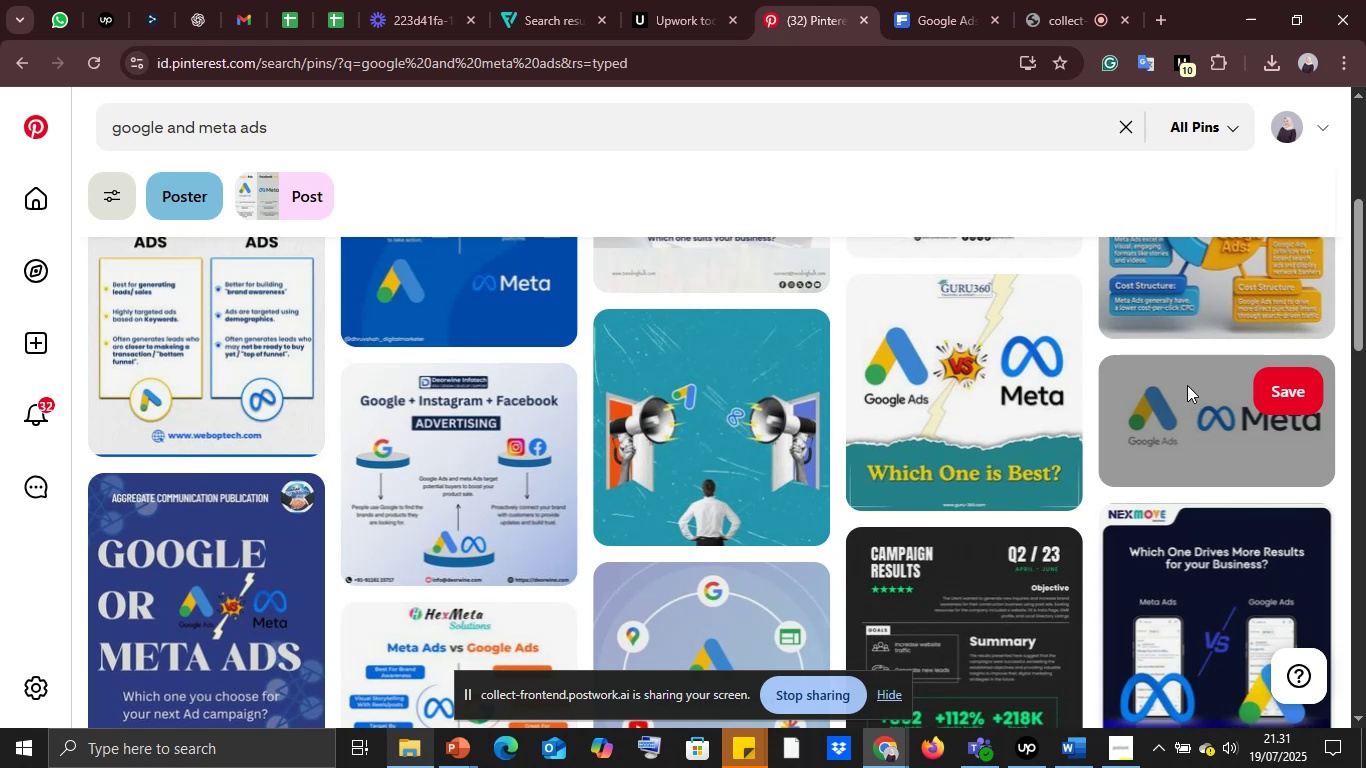 
mouse_move([1166, 424])
 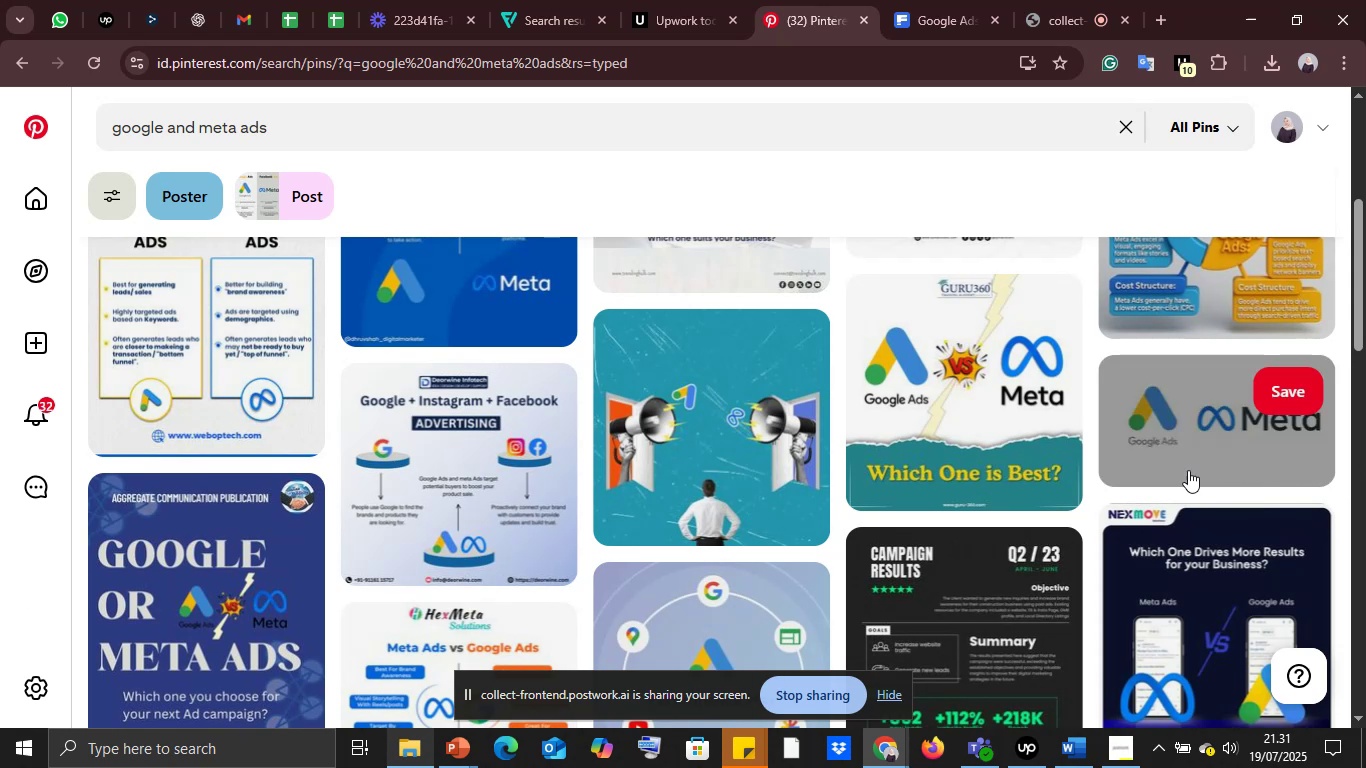 
left_click([1125, 421])
 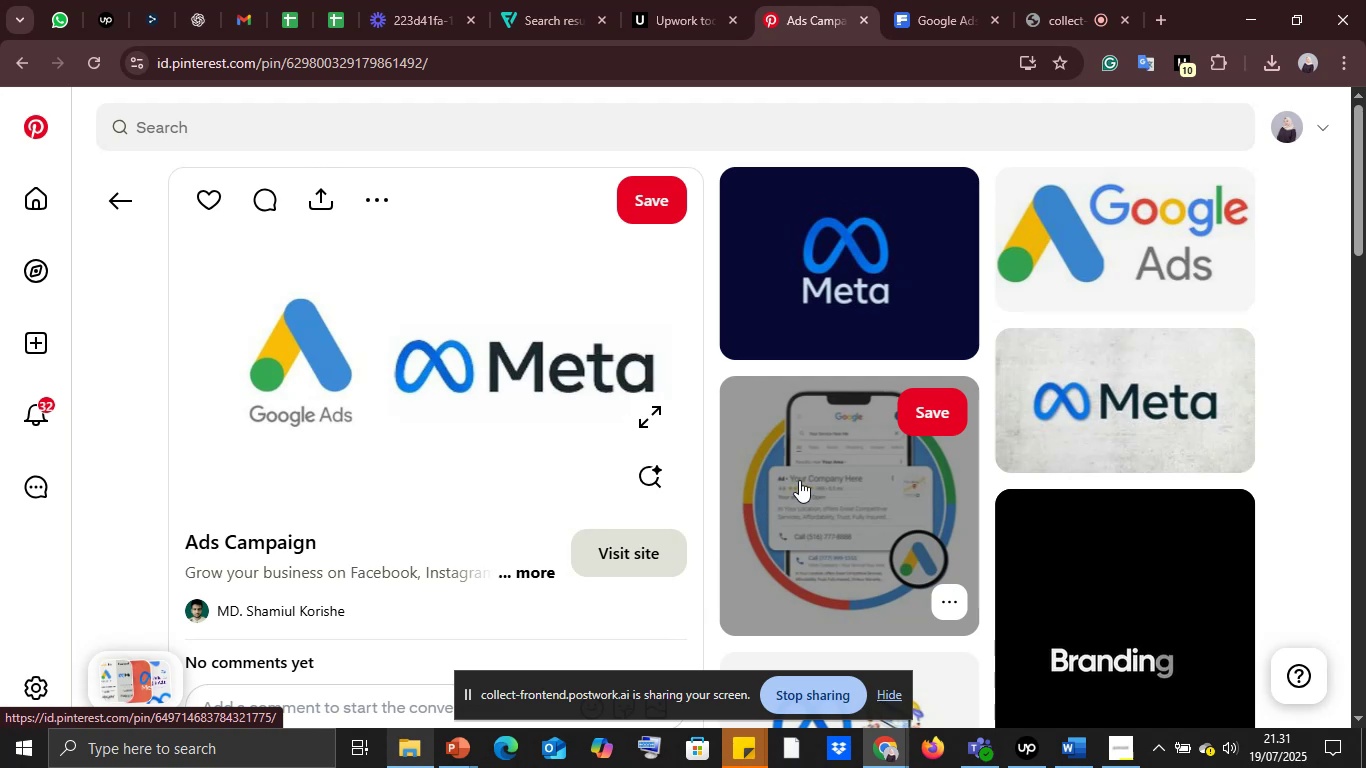 
wait(7.26)
 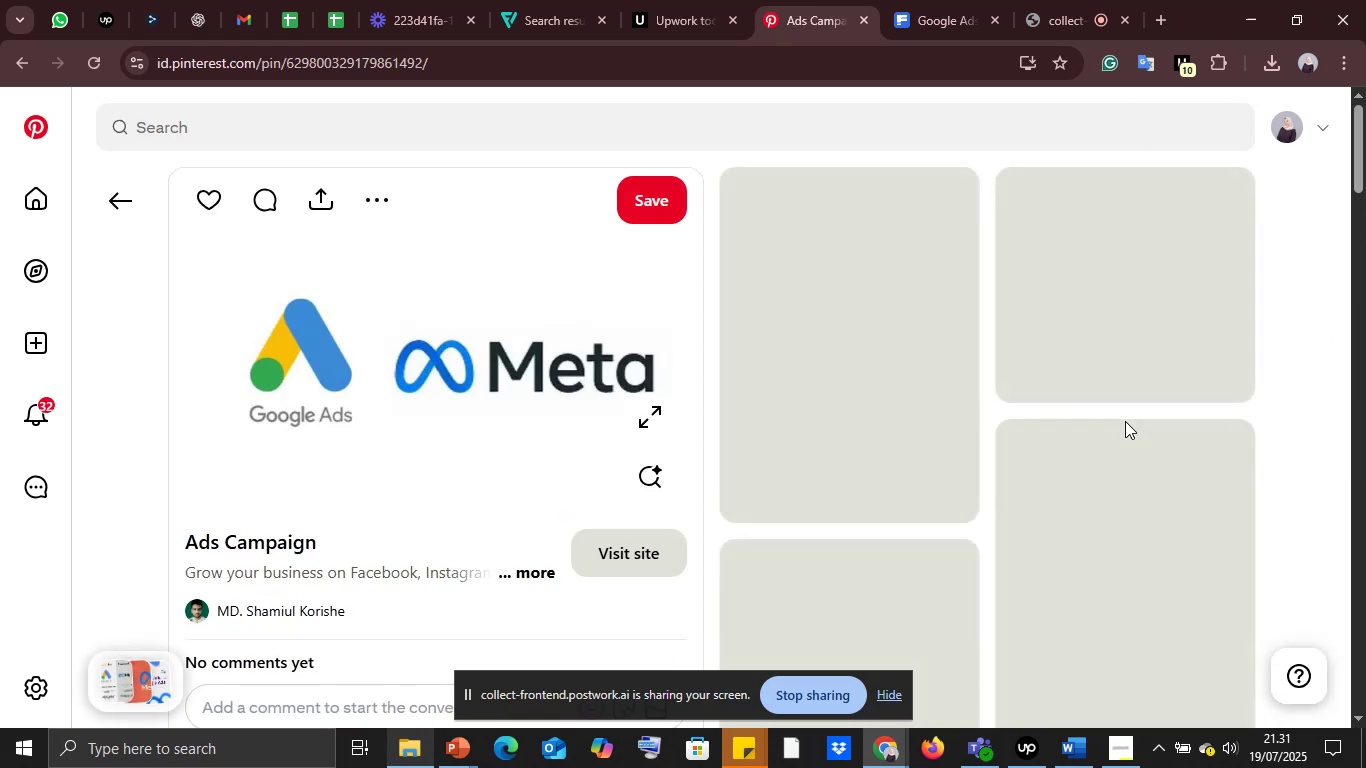 
scroll: coordinate [799, 486], scroll_direction: down, amount: 6.0
 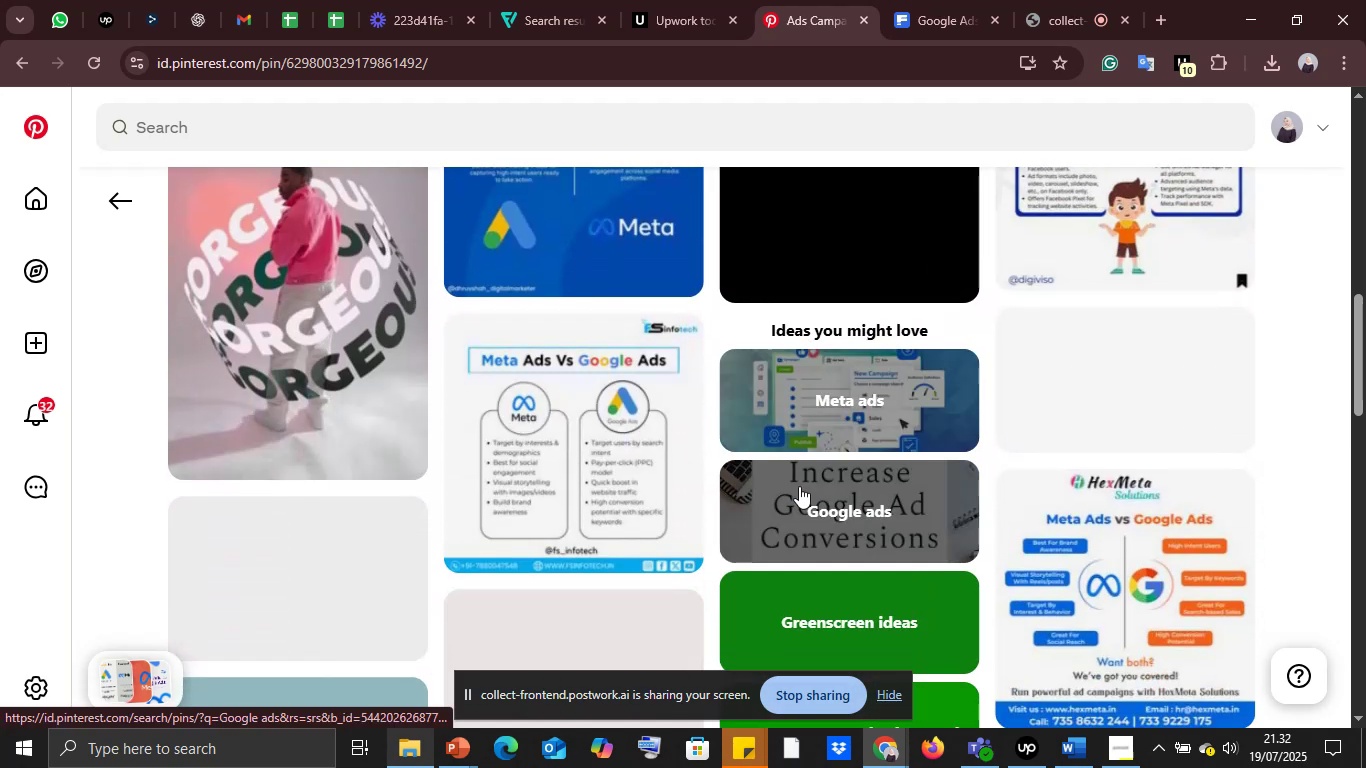 
scroll: coordinate [799, 486], scroll_direction: up, amount: 2.0
 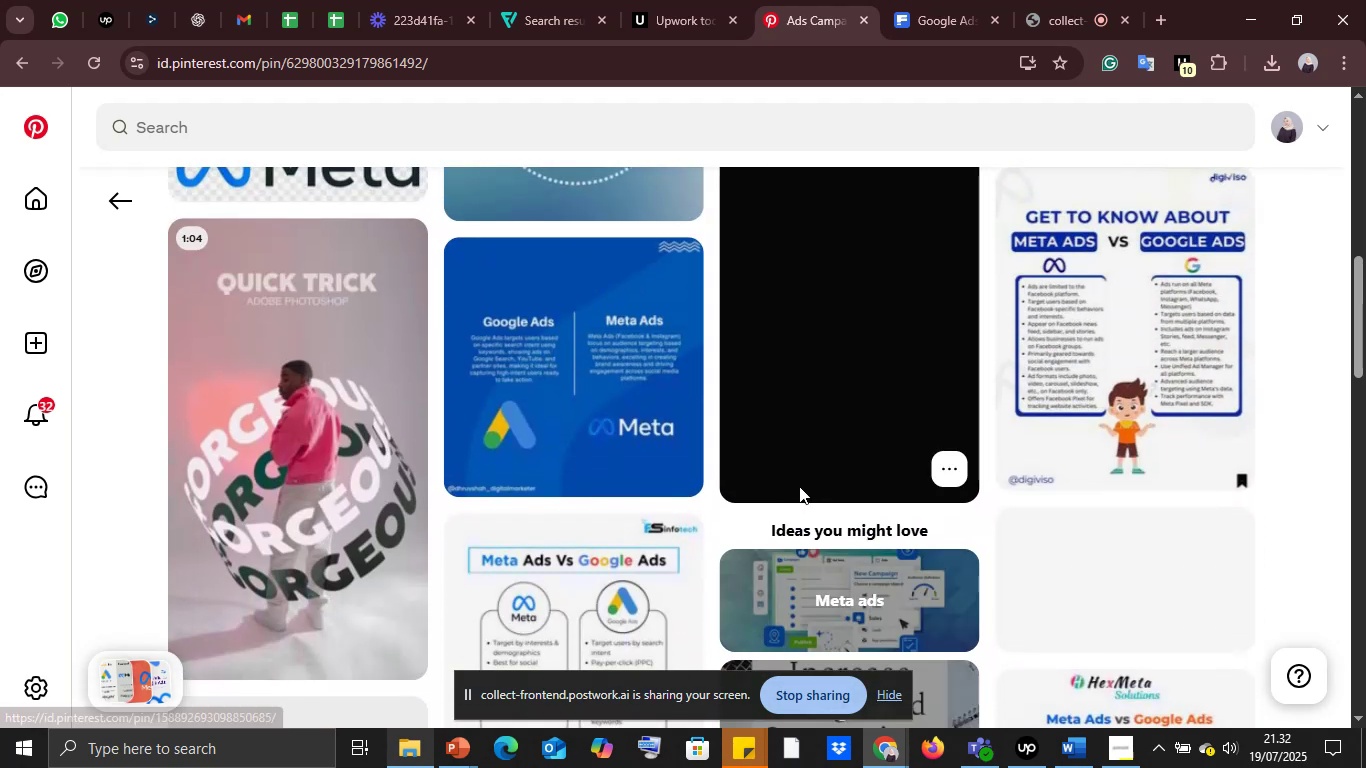 
scroll: coordinate [799, 486], scroll_direction: down, amount: 4.0
 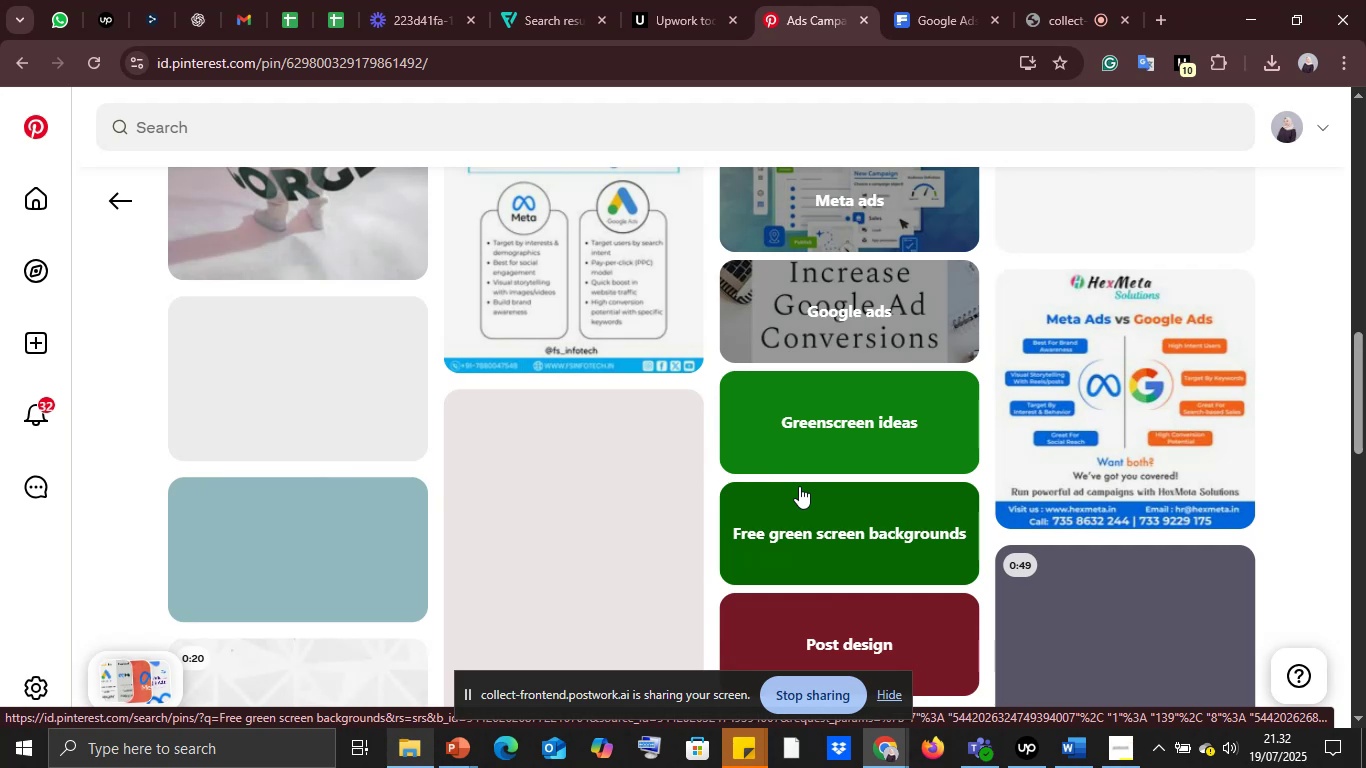 
wait(19.1)
 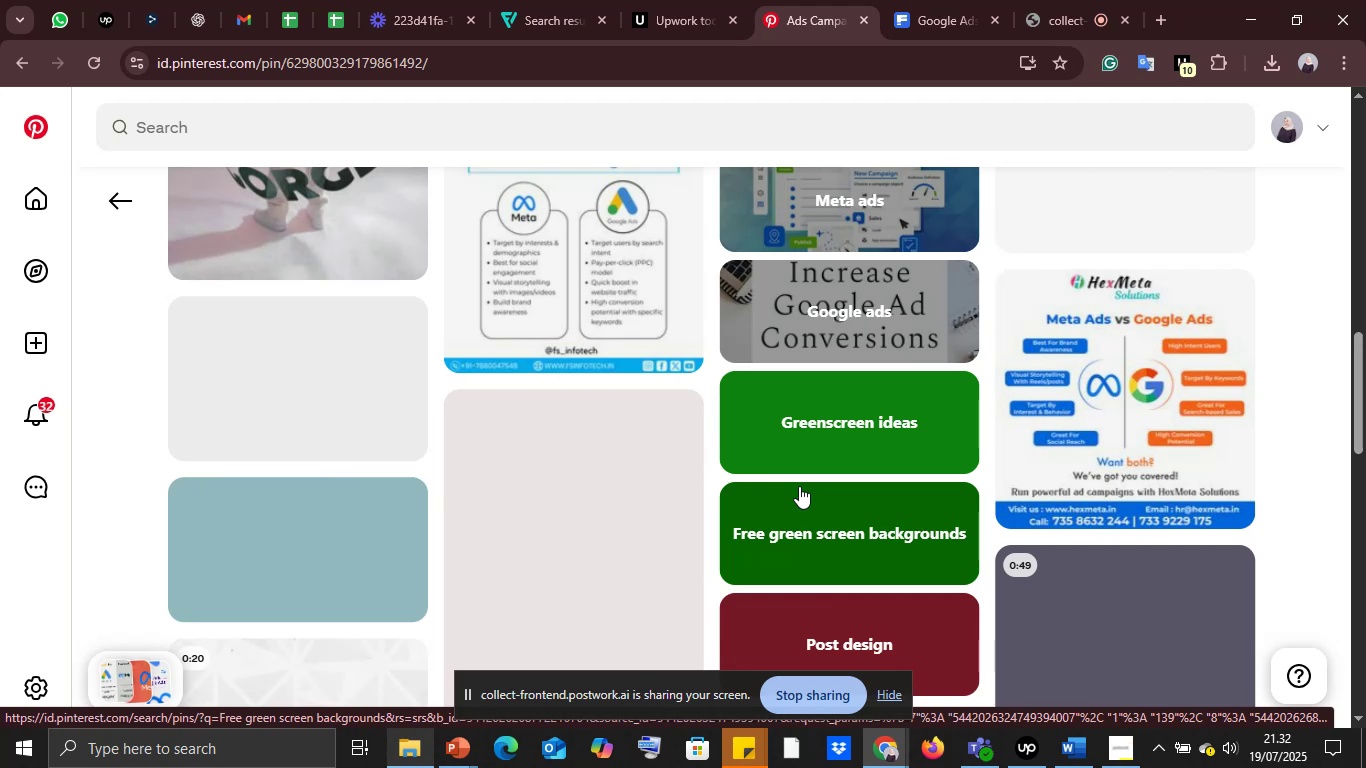 
left_click([345, 0])
 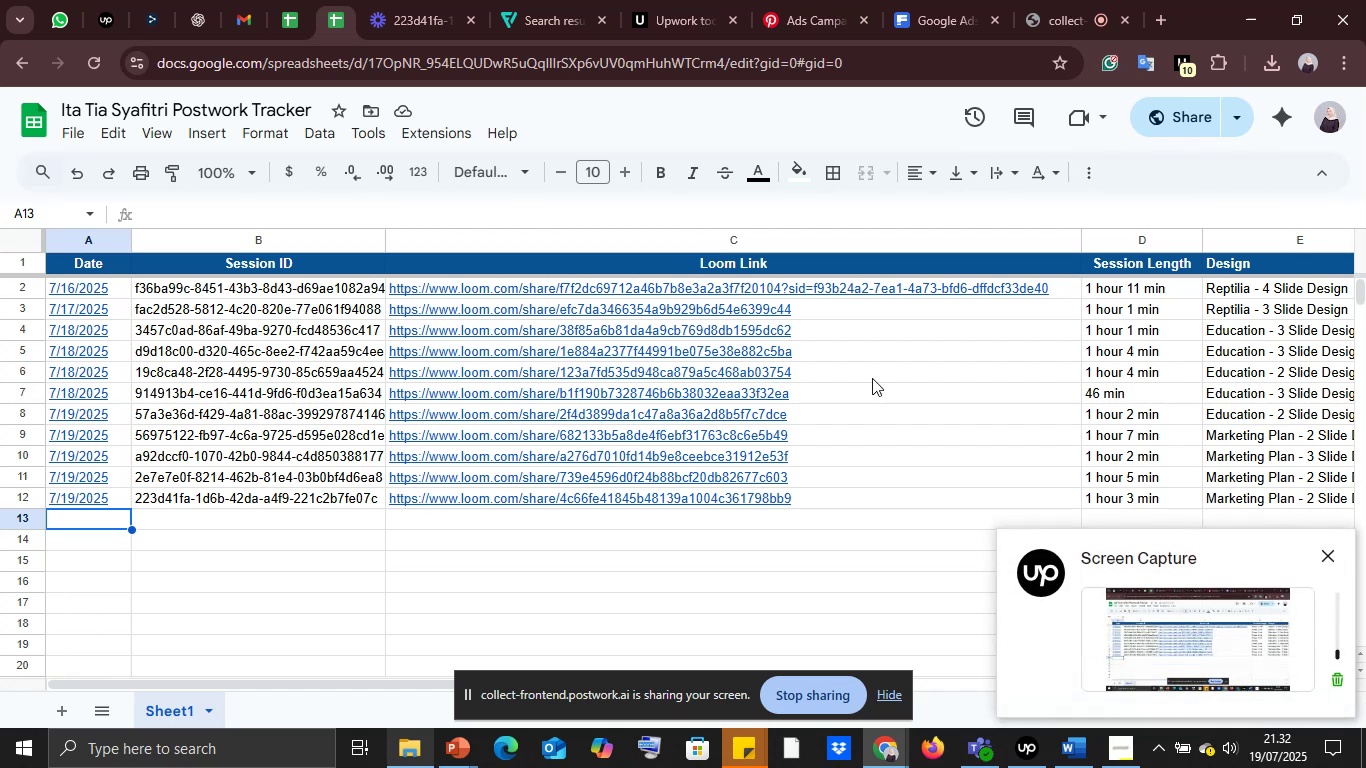 
wait(5.71)
 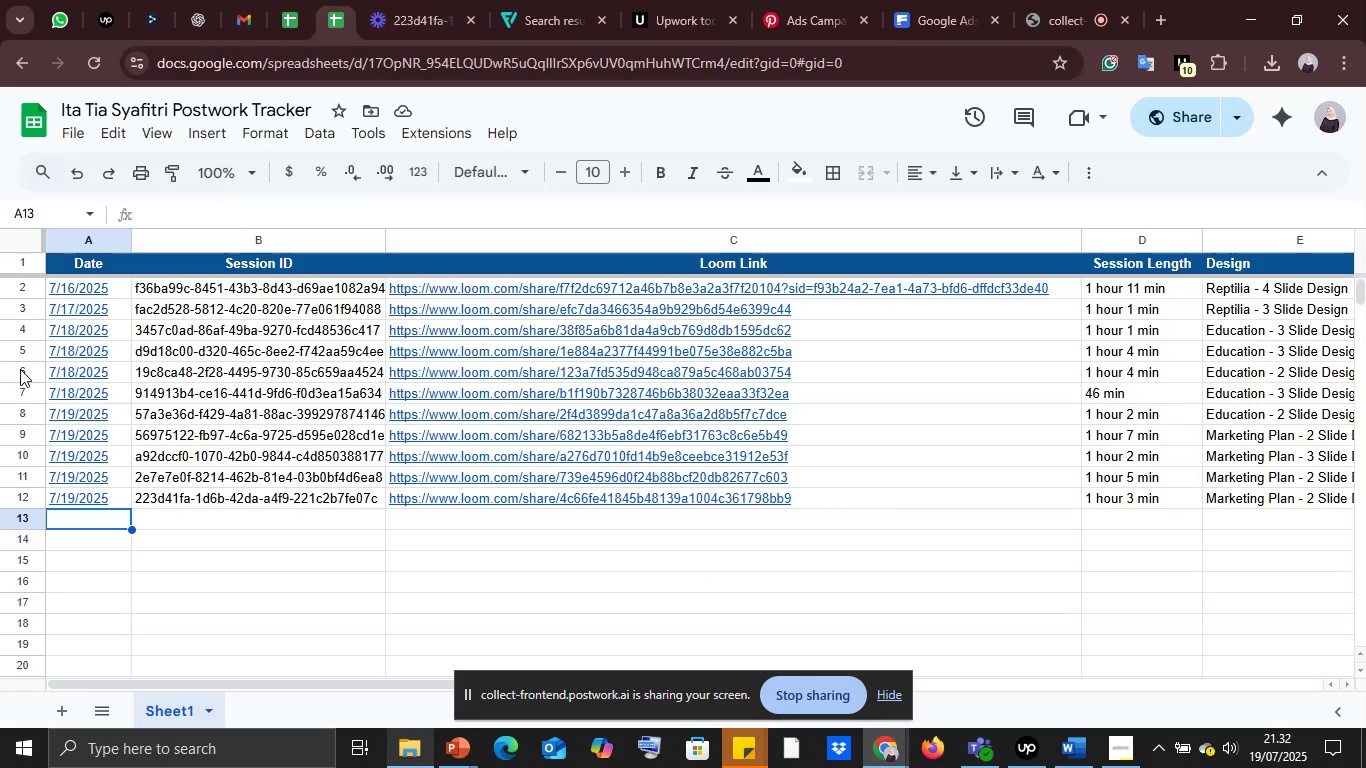 
left_click([1330, 555])
 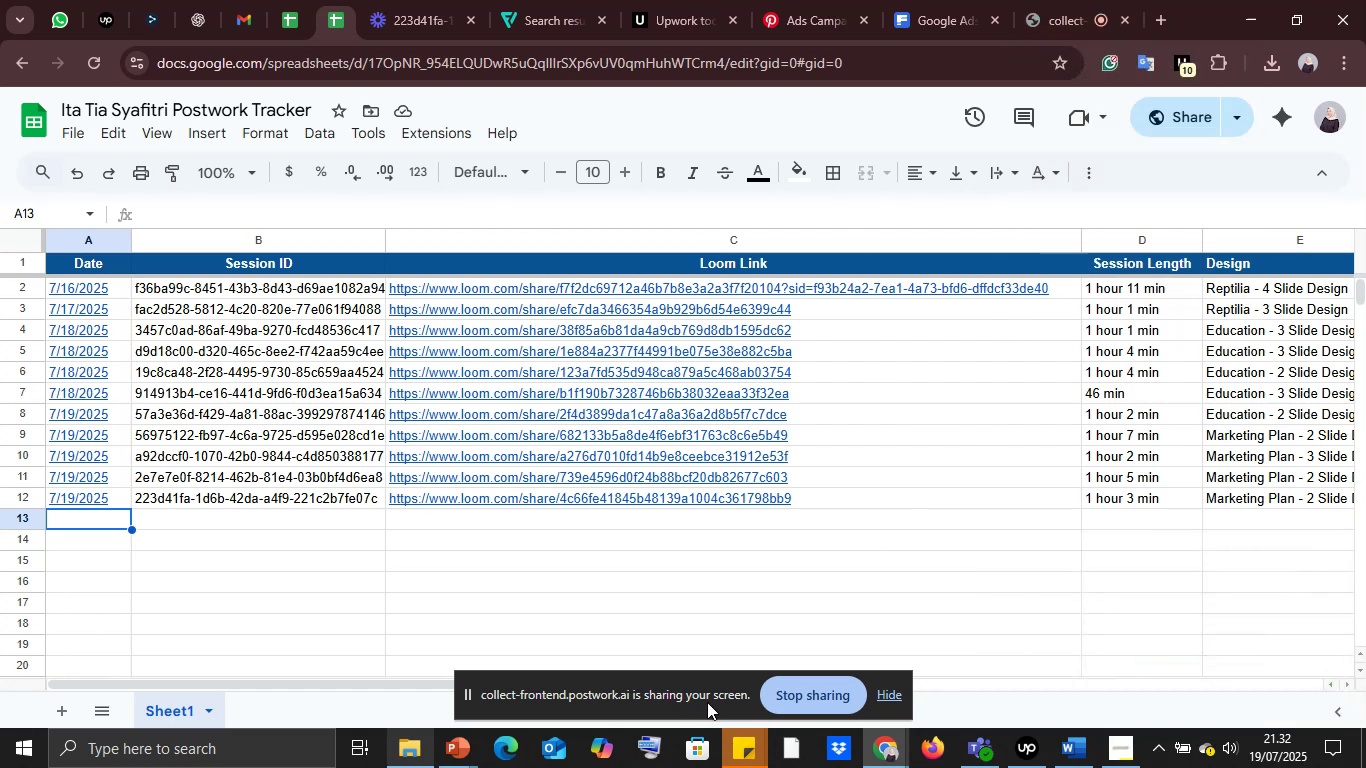 
left_click([882, 745])
 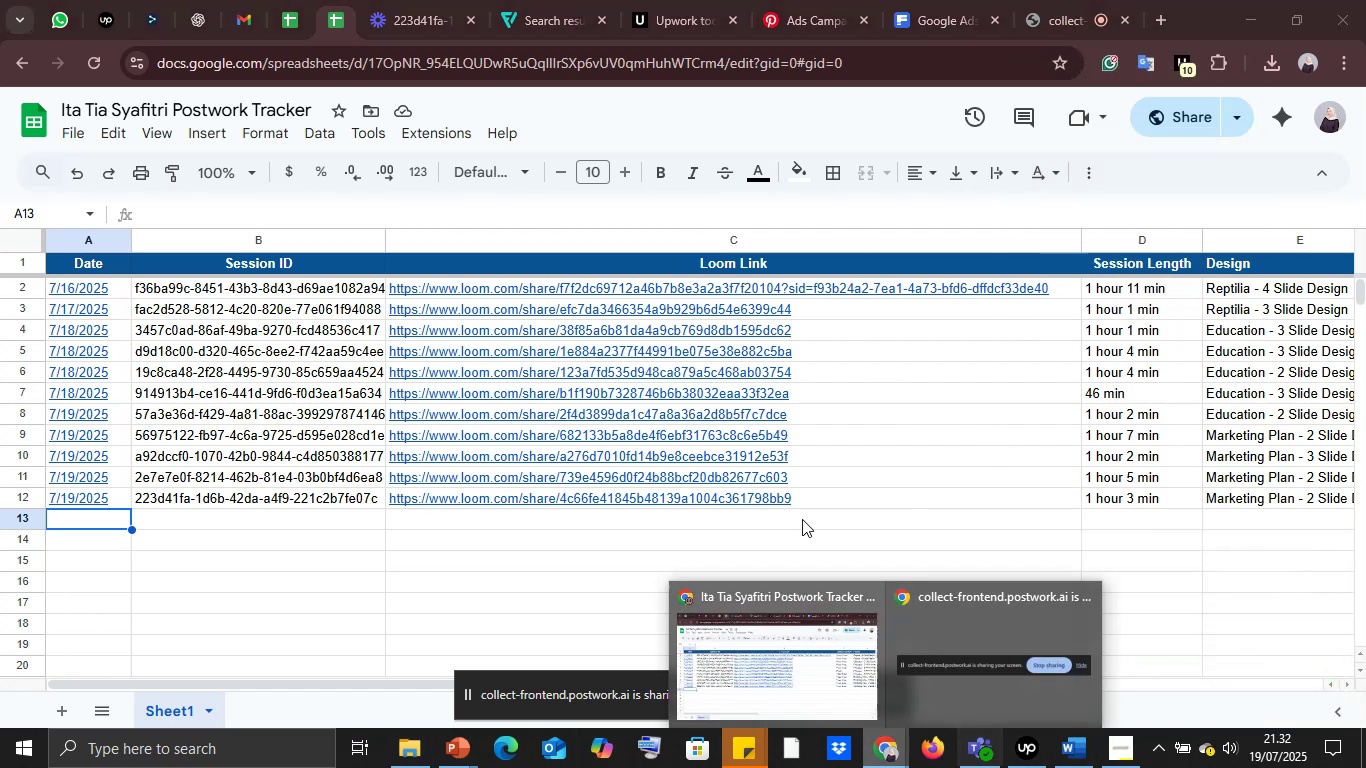 
left_click([839, 0])
 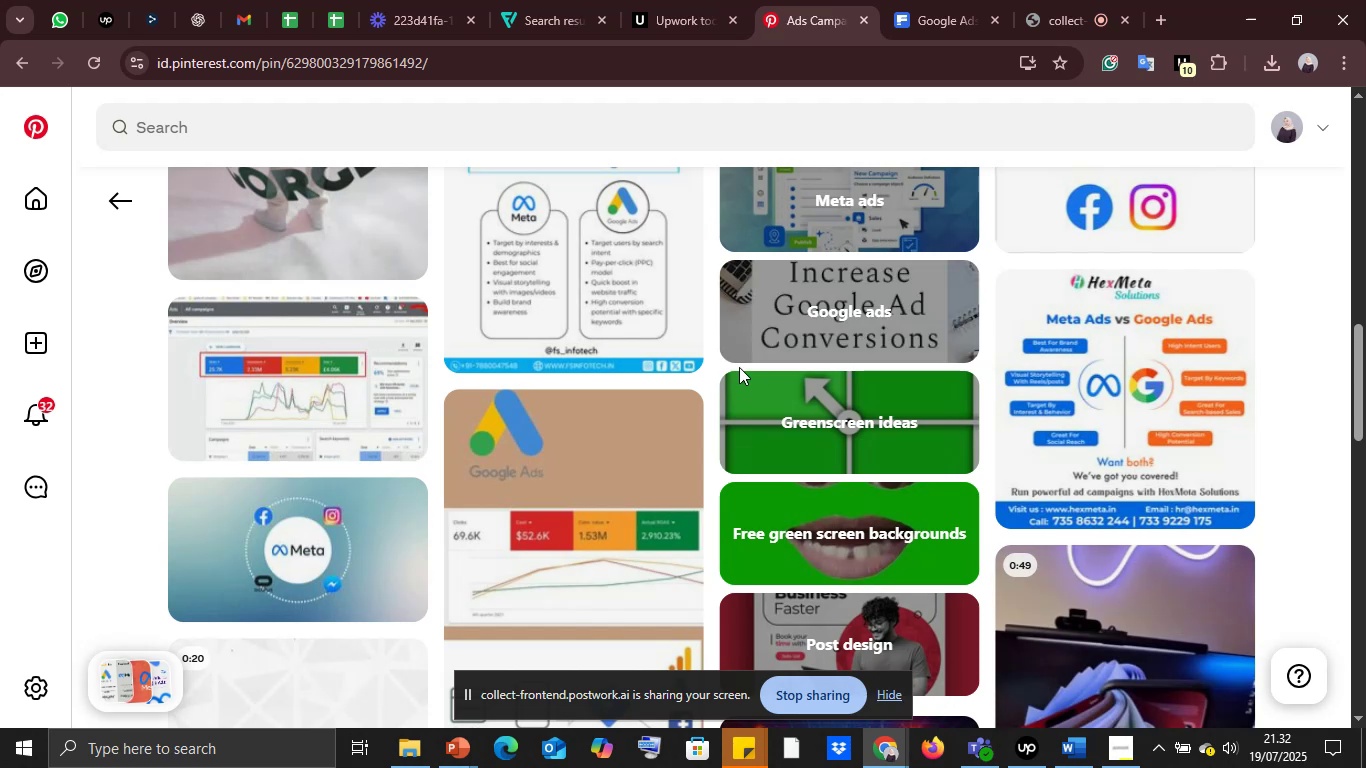 
scroll: coordinate [385, 365], scroll_direction: up, amount: 13.0
 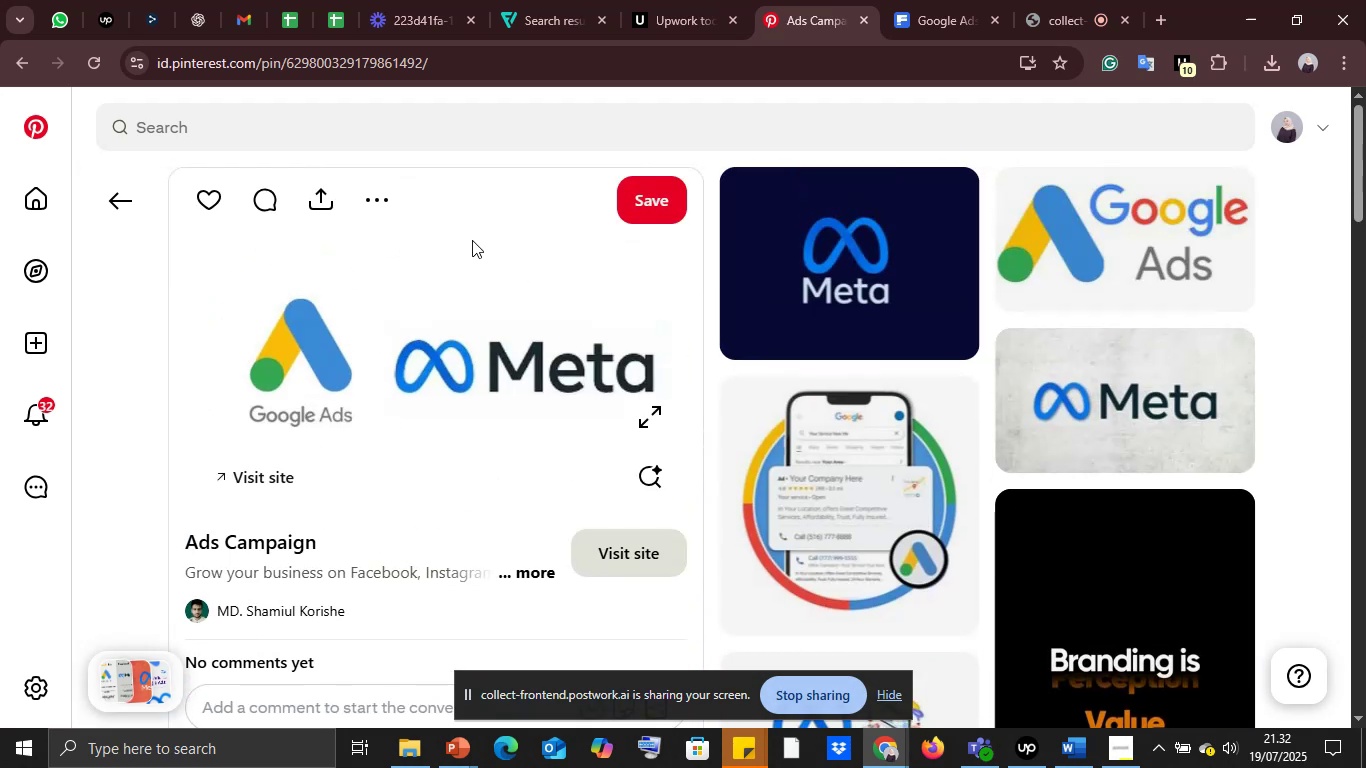 
mouse_move([375, 239])
 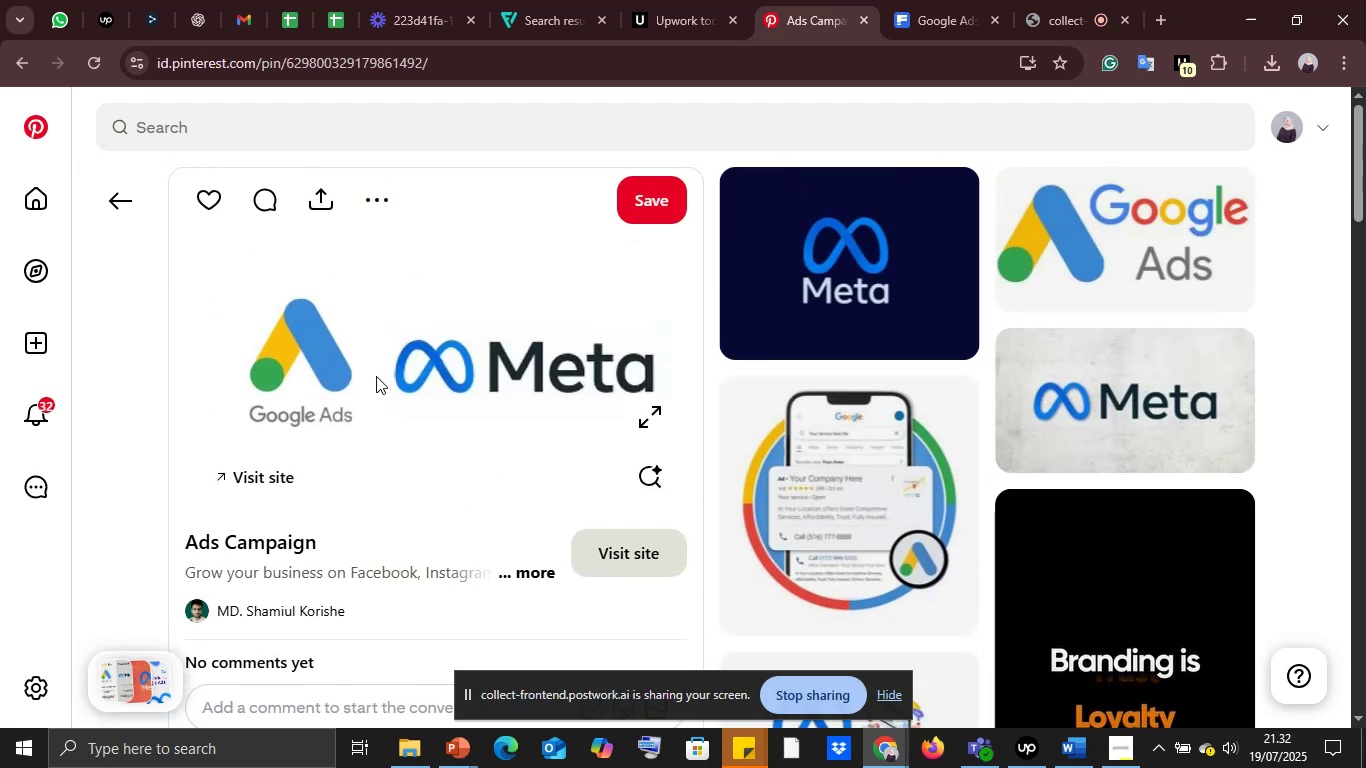 
scroll: coordinate [376, 376], scroll_direction: down, amount: 5.0
 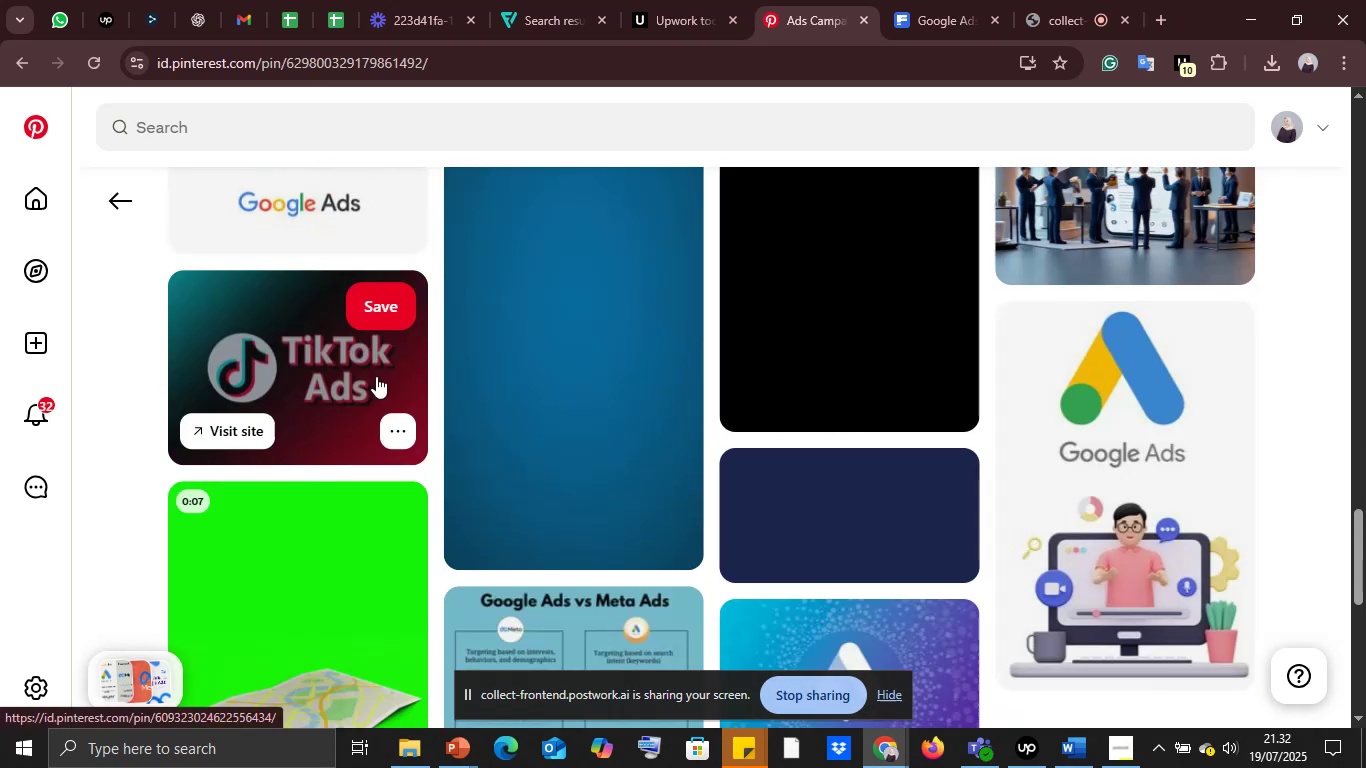 
scroll: coordinate [376, 376], scroll_direction: up, amount: 4.0
 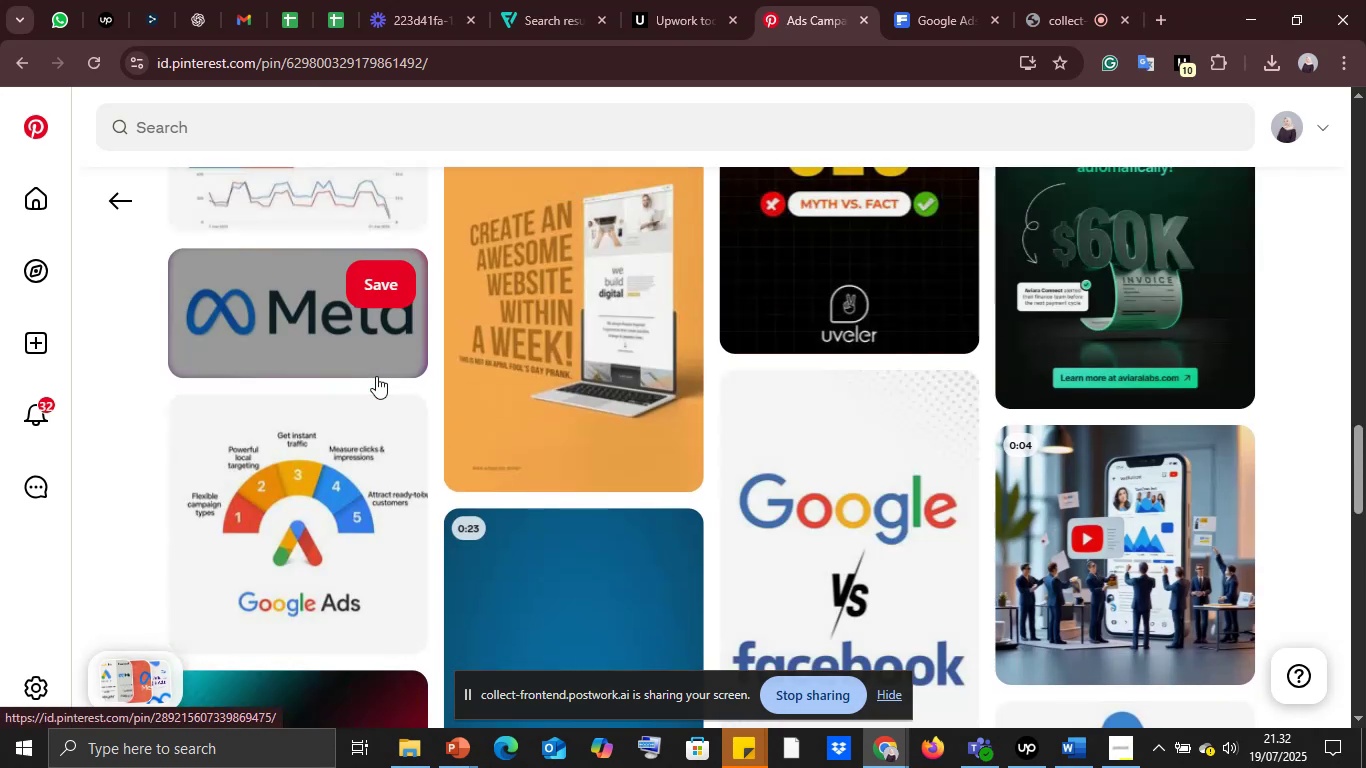 
scroll: coordinate [376, 376], scroll_direction: down, amount: 4.0
 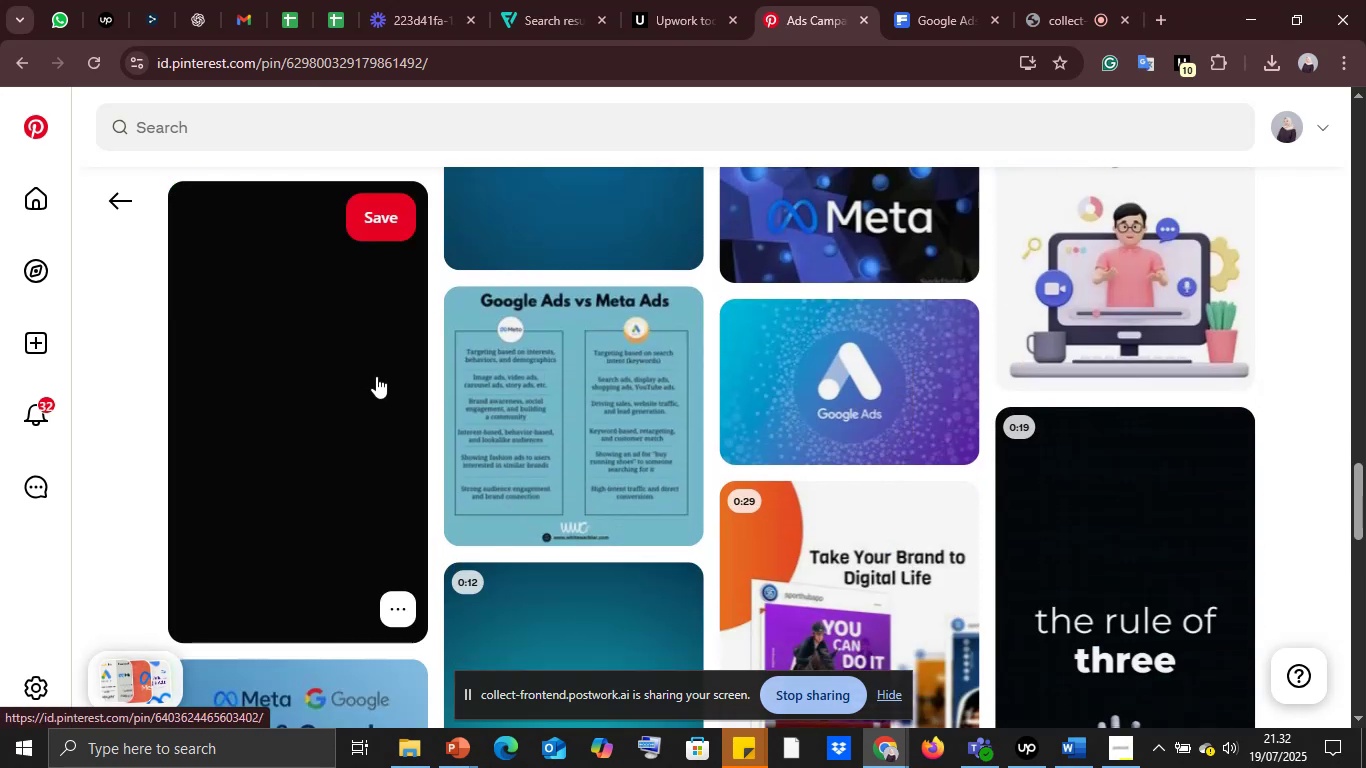 
scroll: coordinate [376, 376], scroll_direction: up, amount: 2.0
 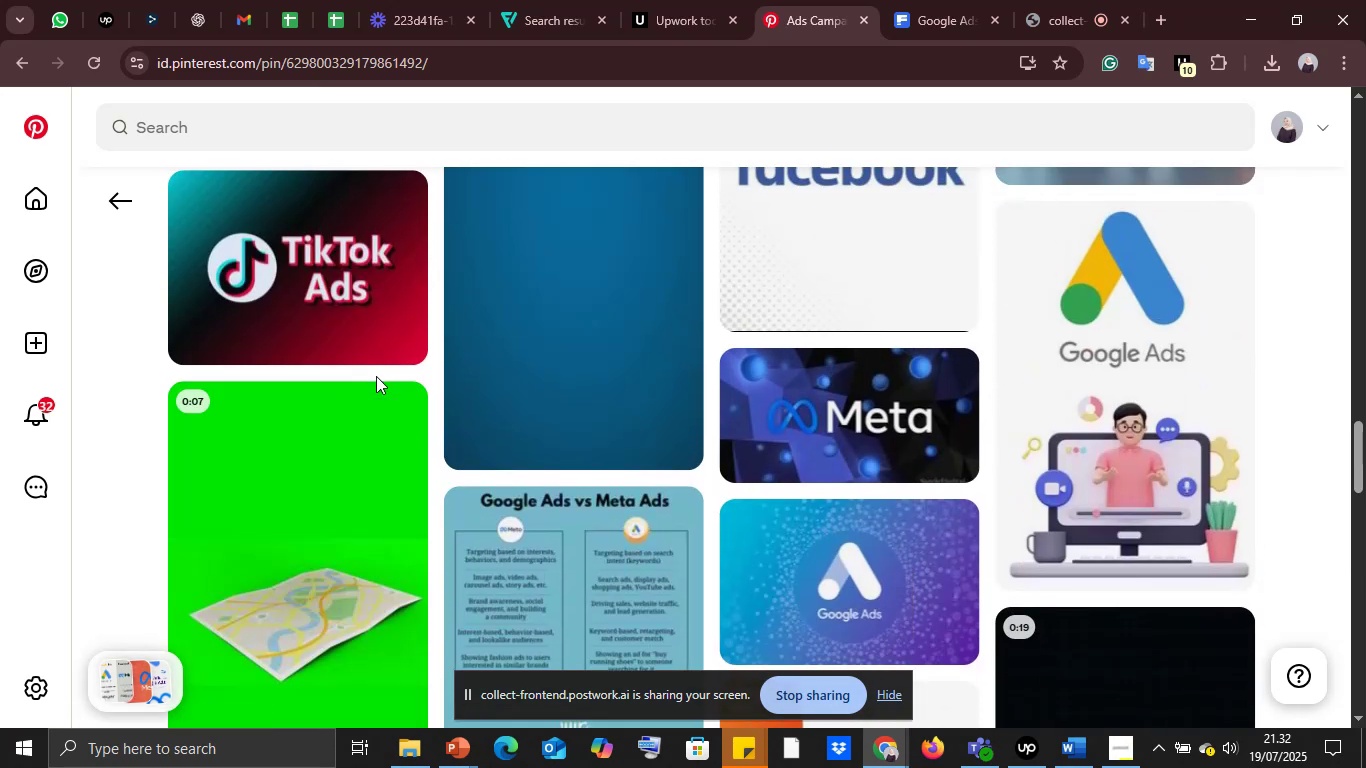 
scroll: coordinate [463, 432], scroll_direction: down, amount: 25.0
 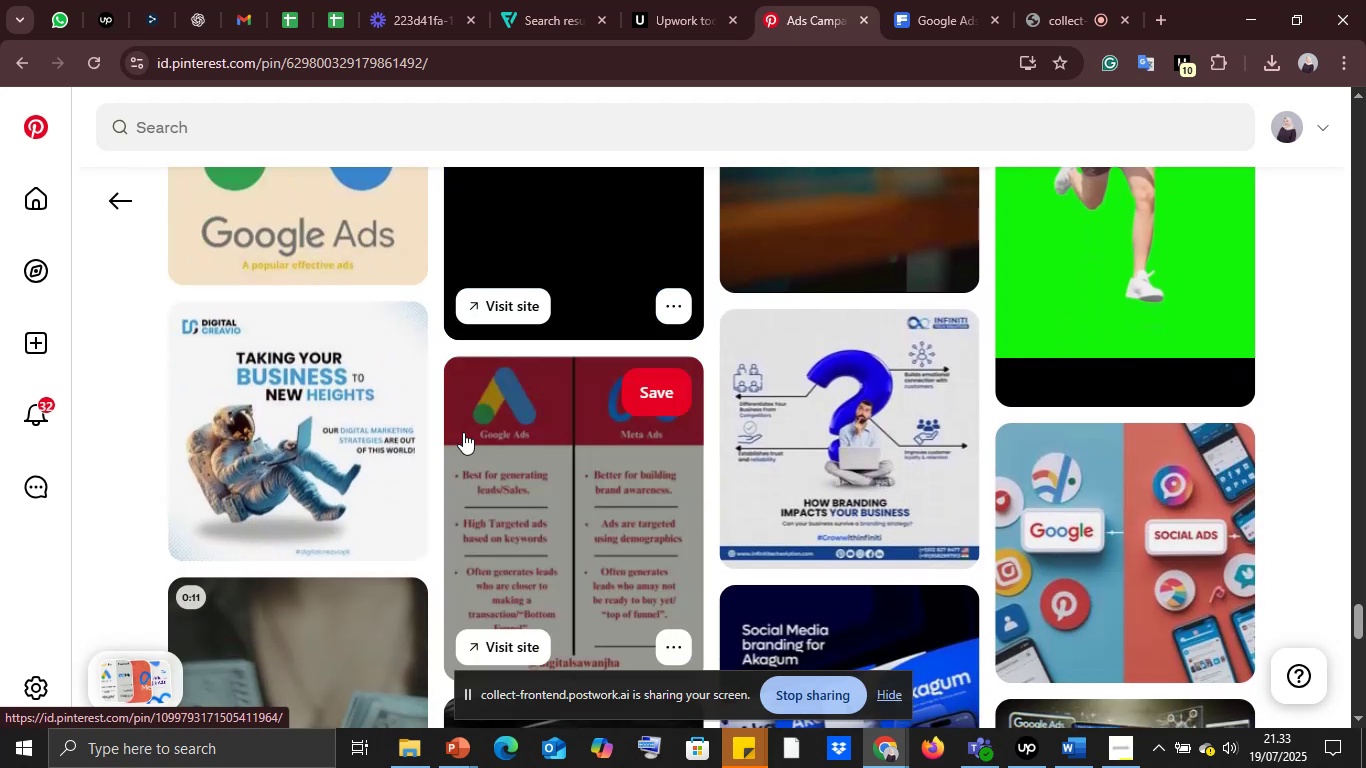 
scroll: coordinate [463, 432], scroll_direction: up, amount: 3.0
 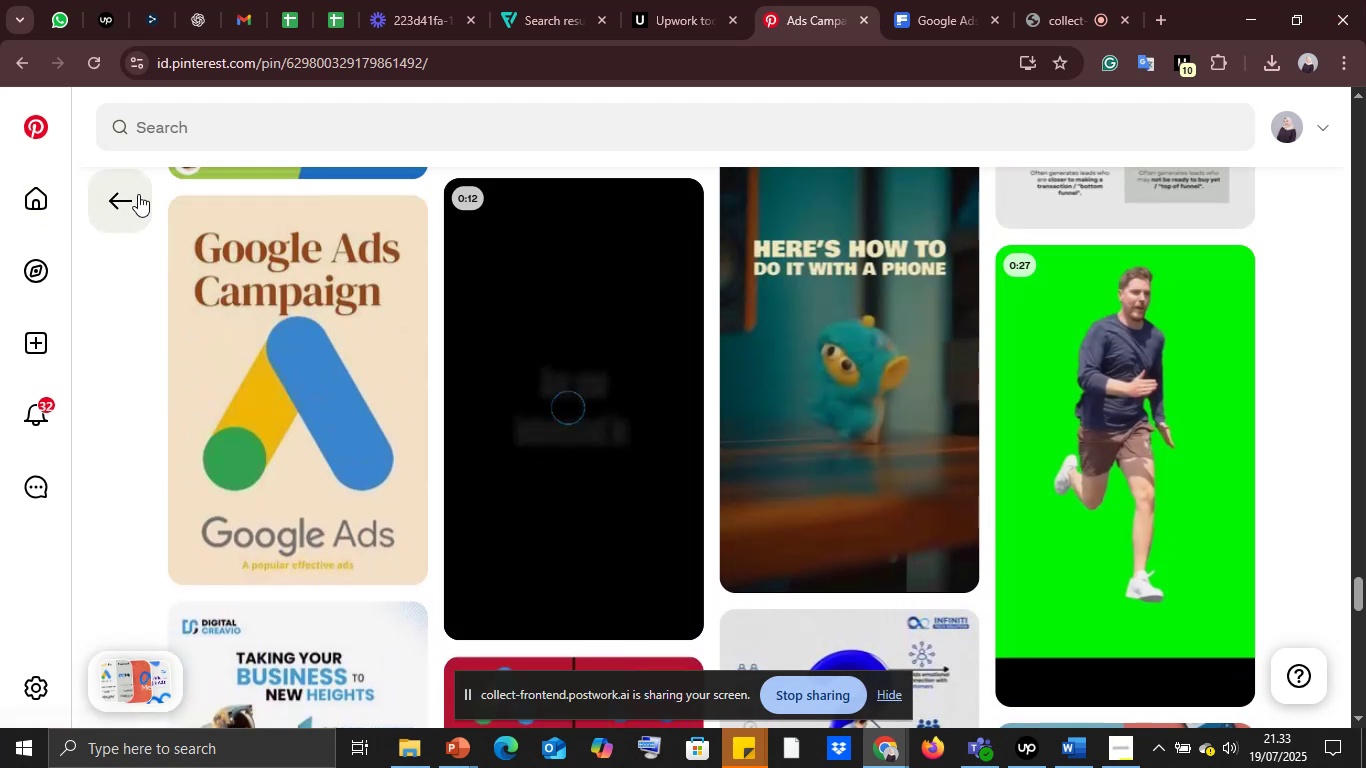 
left_click([138, 194])
 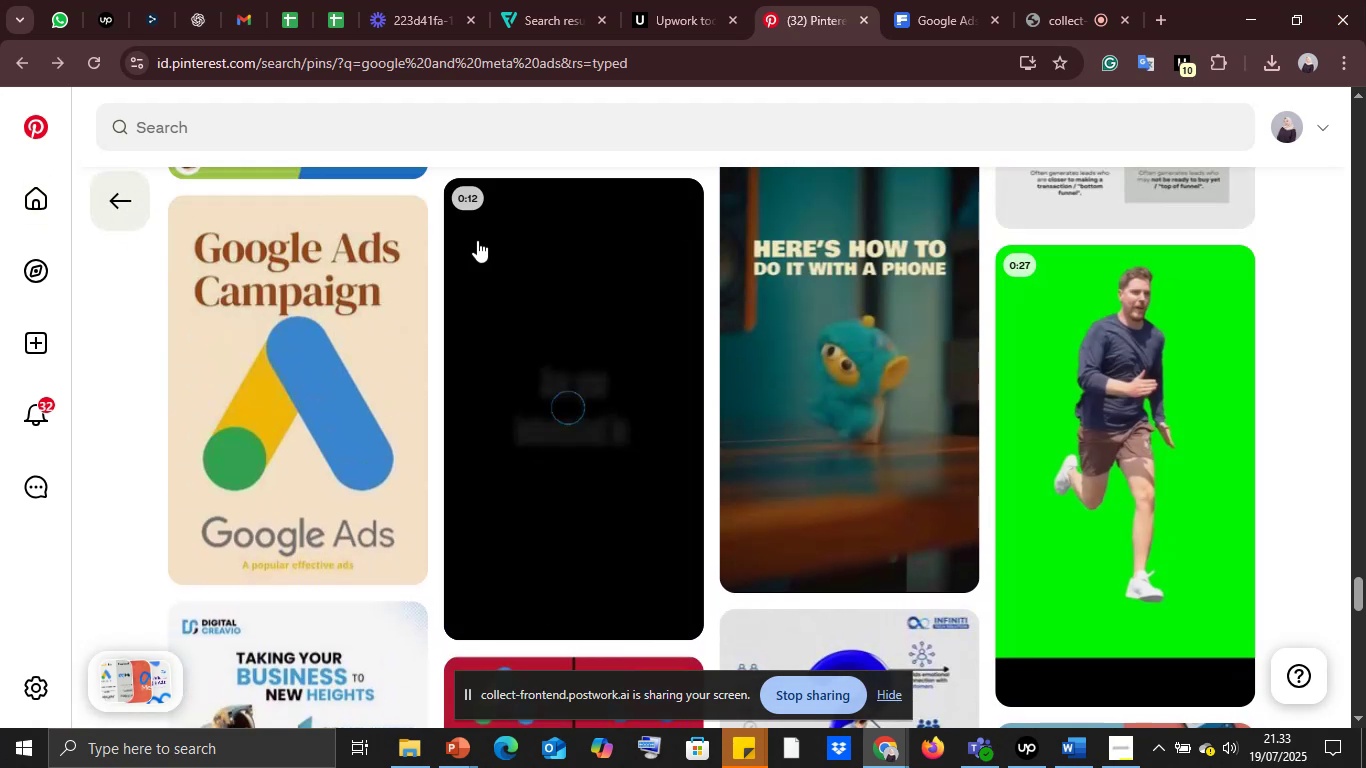 
mouse_move([517, 281])
 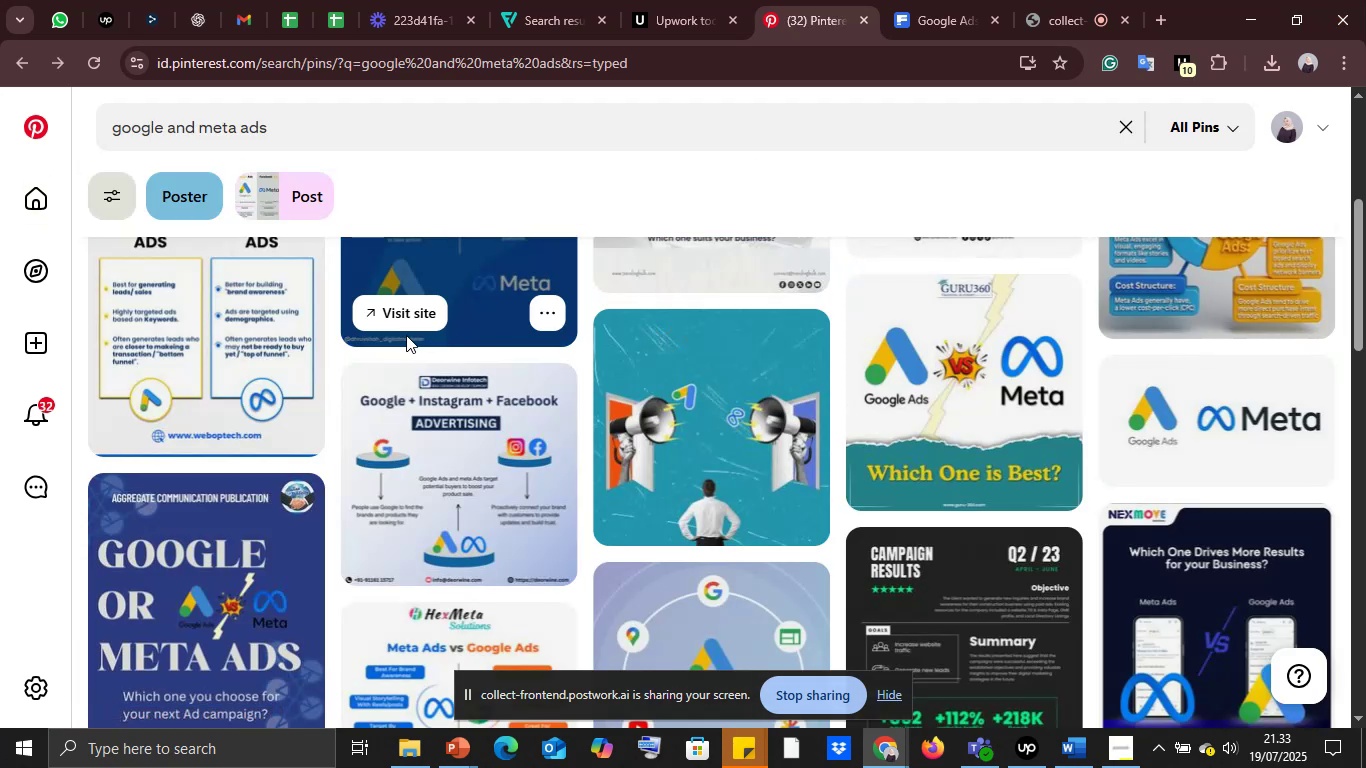 
scroll: coordinate [406, 335], scroll_direction: up, amount: 4.0
 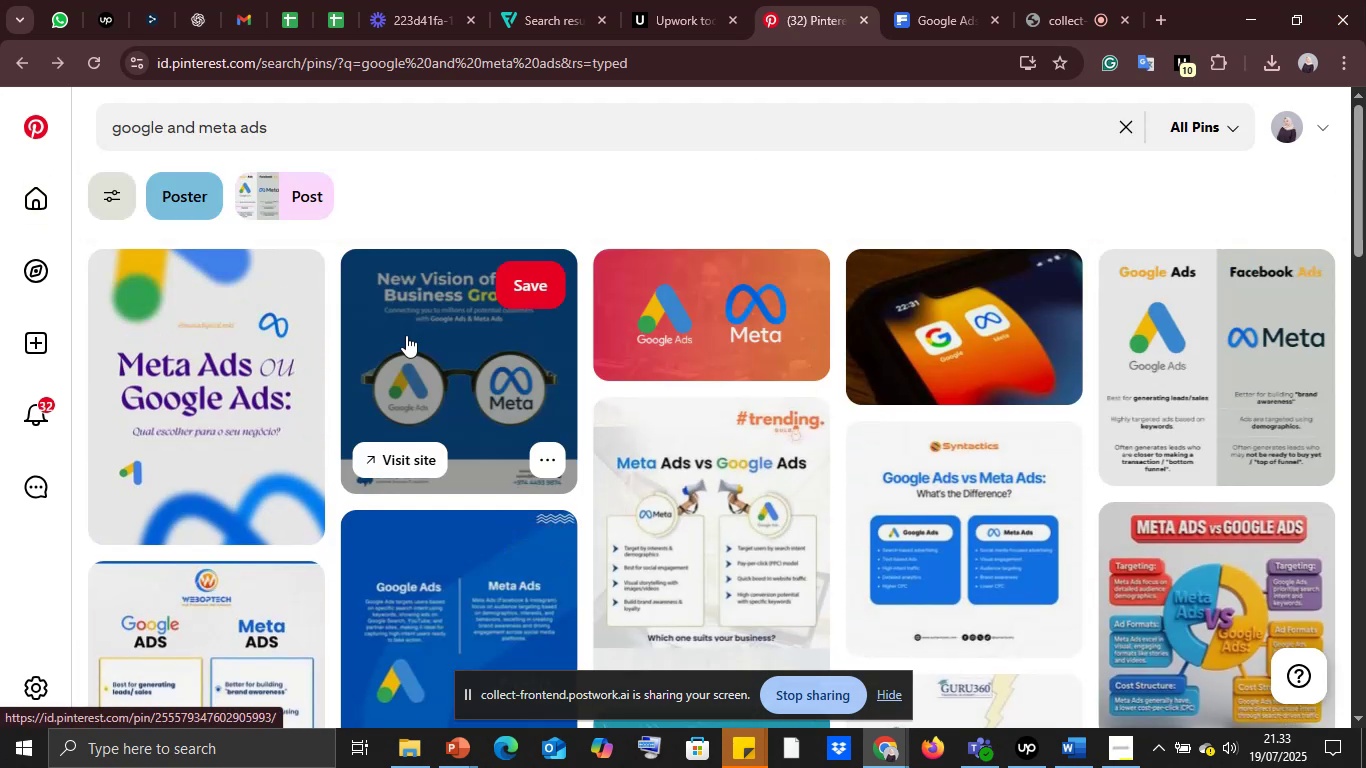 
scroll: coordinate [406, 335], scroll_direction: down, amount: 3.0
 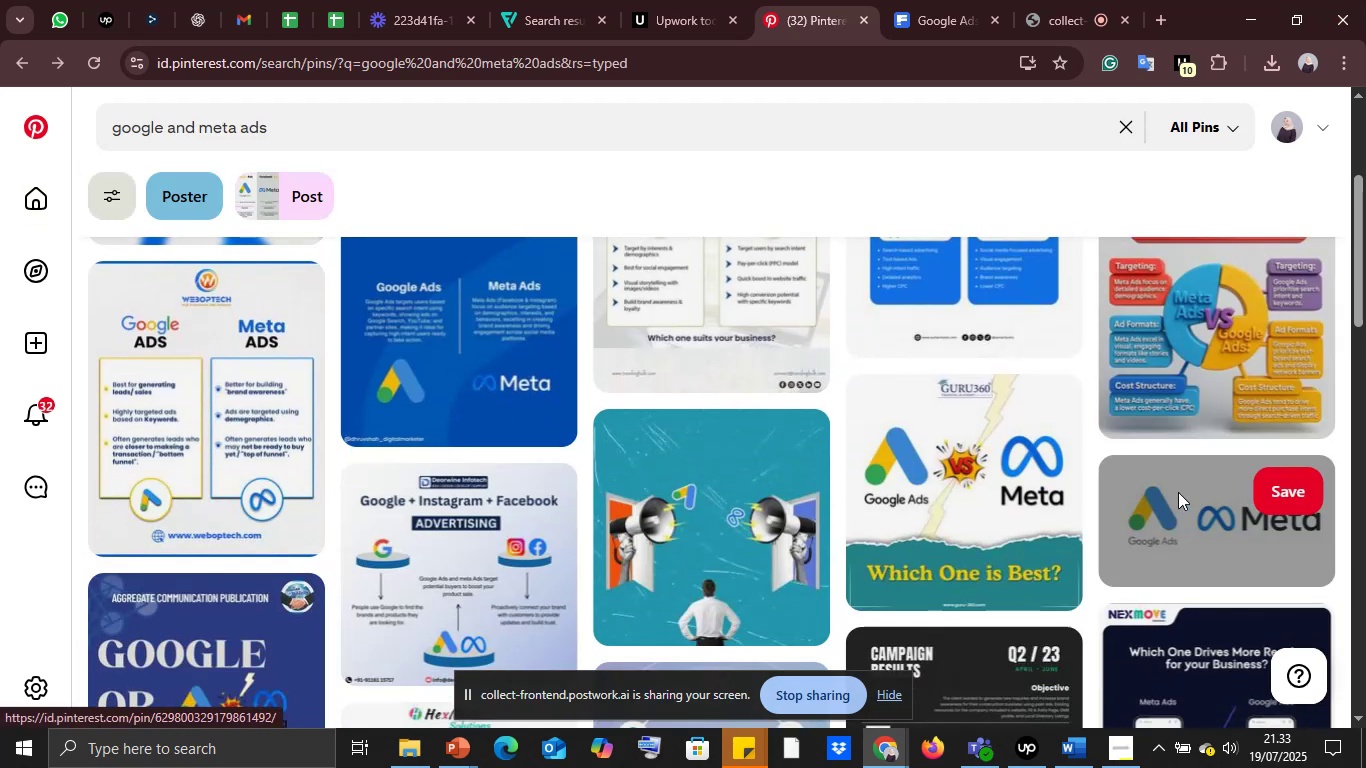 
scroll: coordinate [564, 430], scroll_direction: up, amount: 4.0
 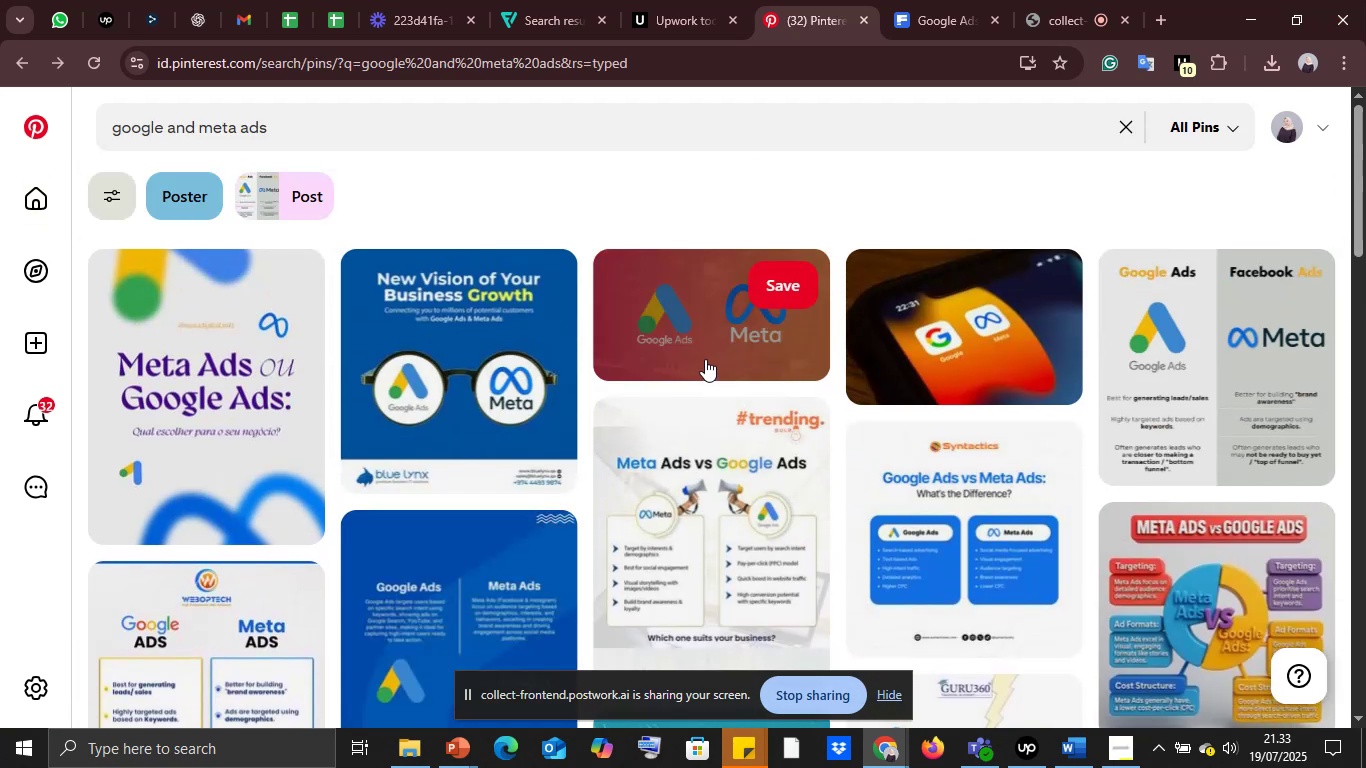 
left_click([705, 359])
 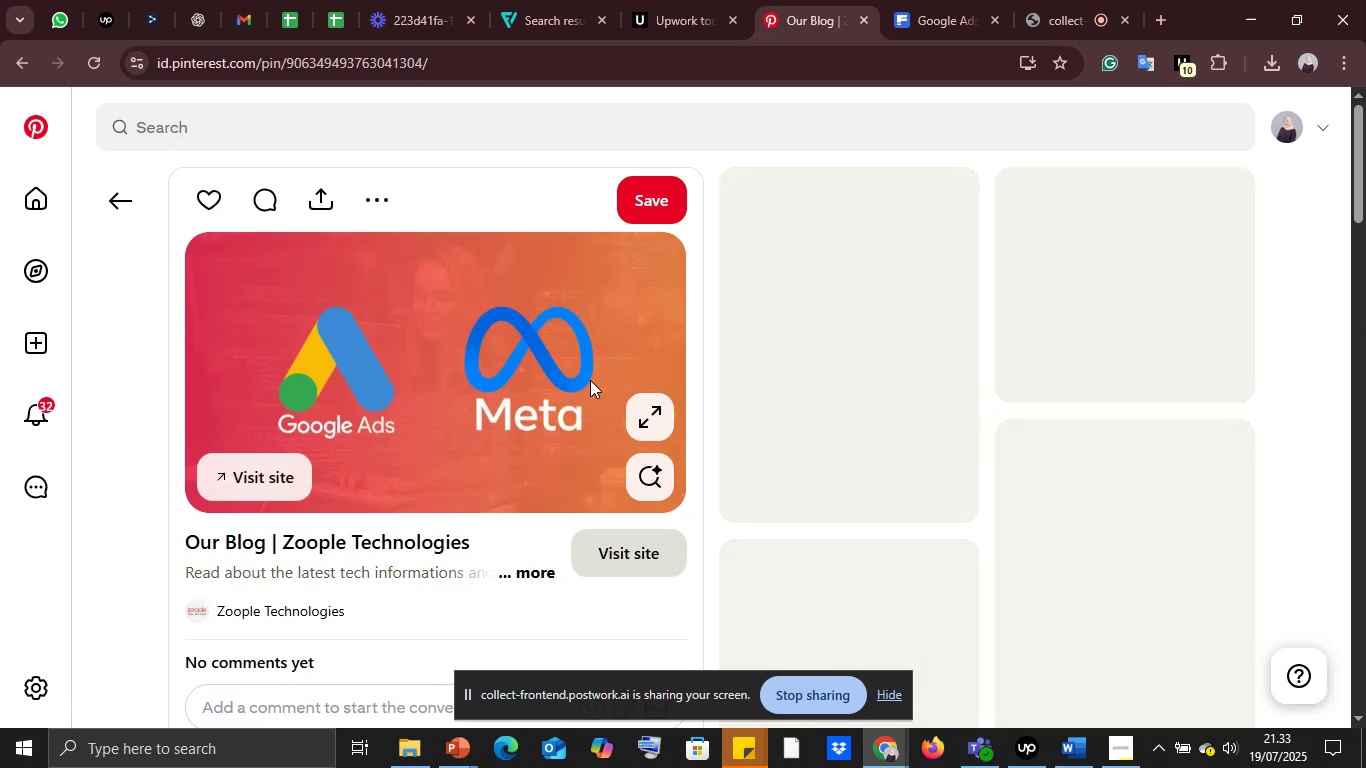 
scroll: coordinate [590, 380], scroll_direction: down, amount: 12.0
 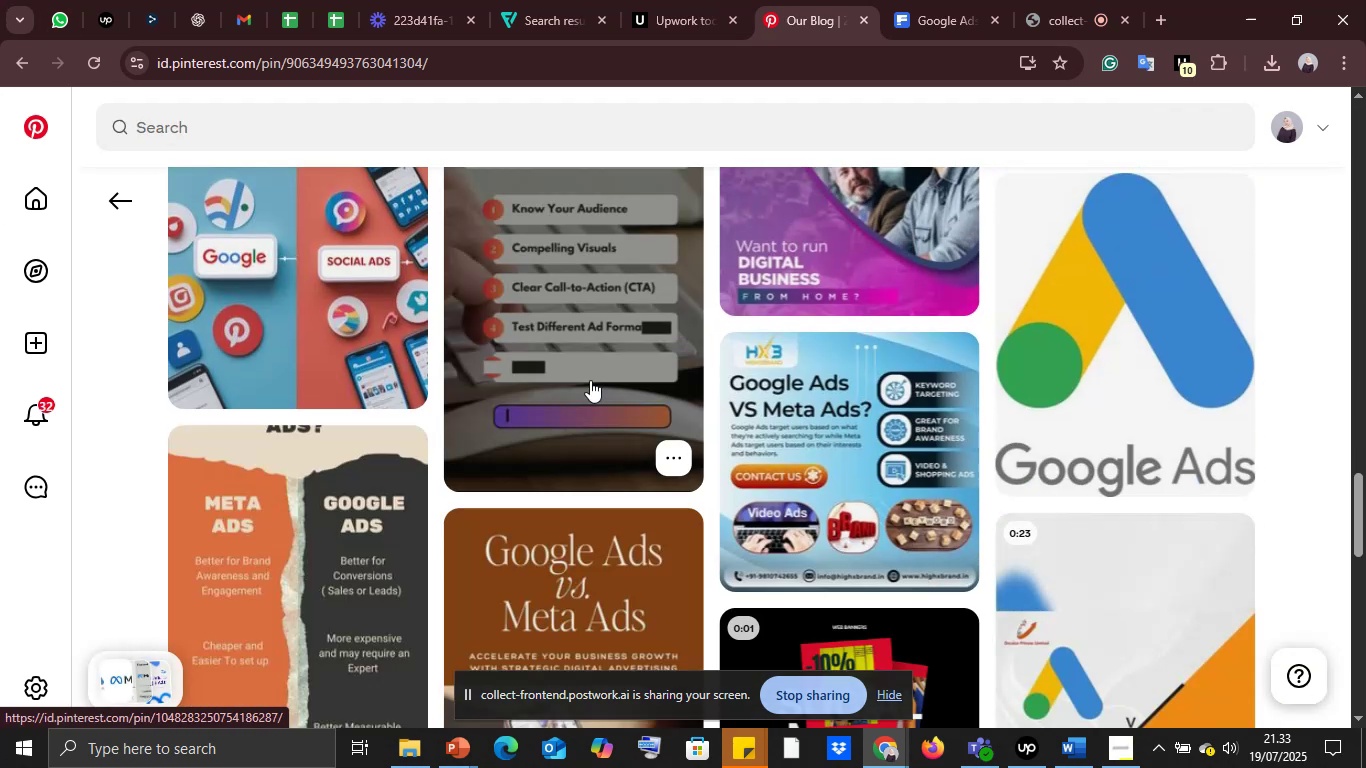 
scroll: coordinate [590, 380], scroll_direction: up, amount: 28.0
 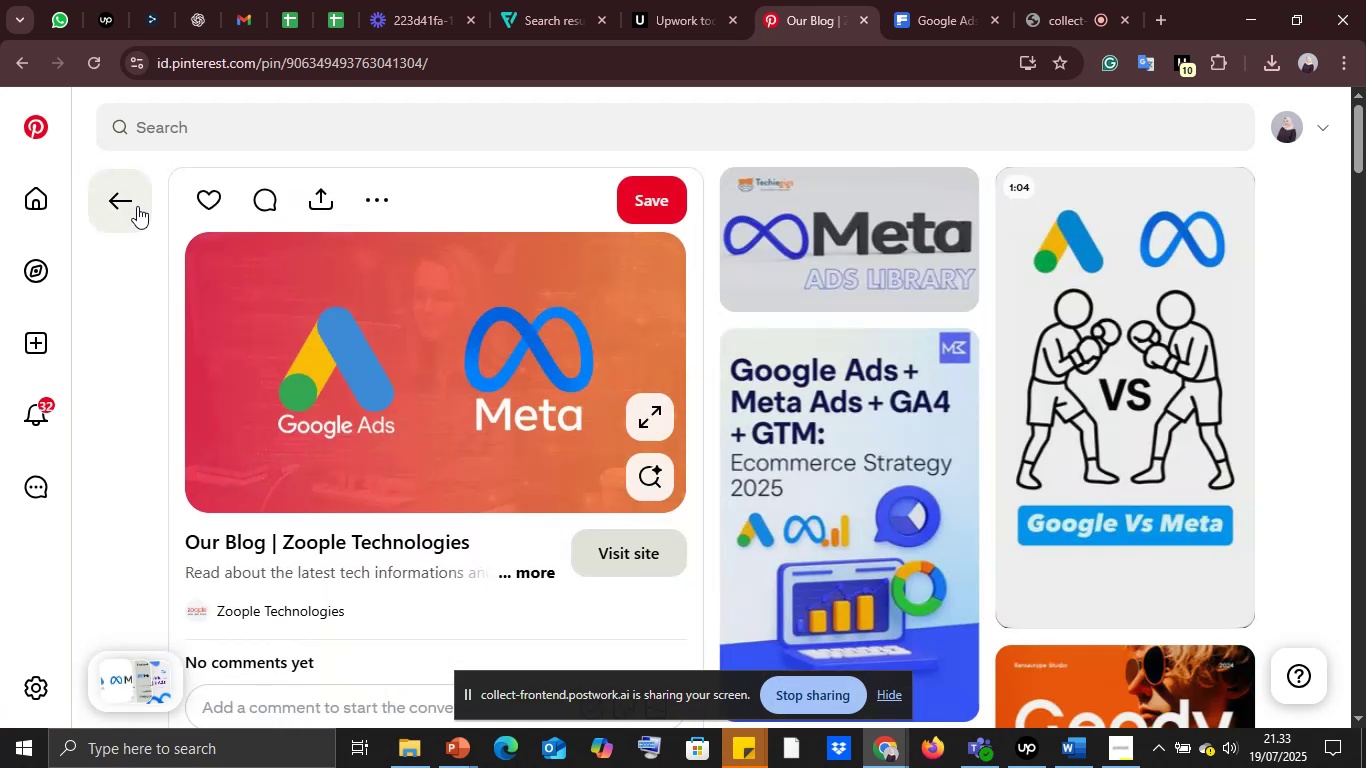 
left_click([137, 206])
 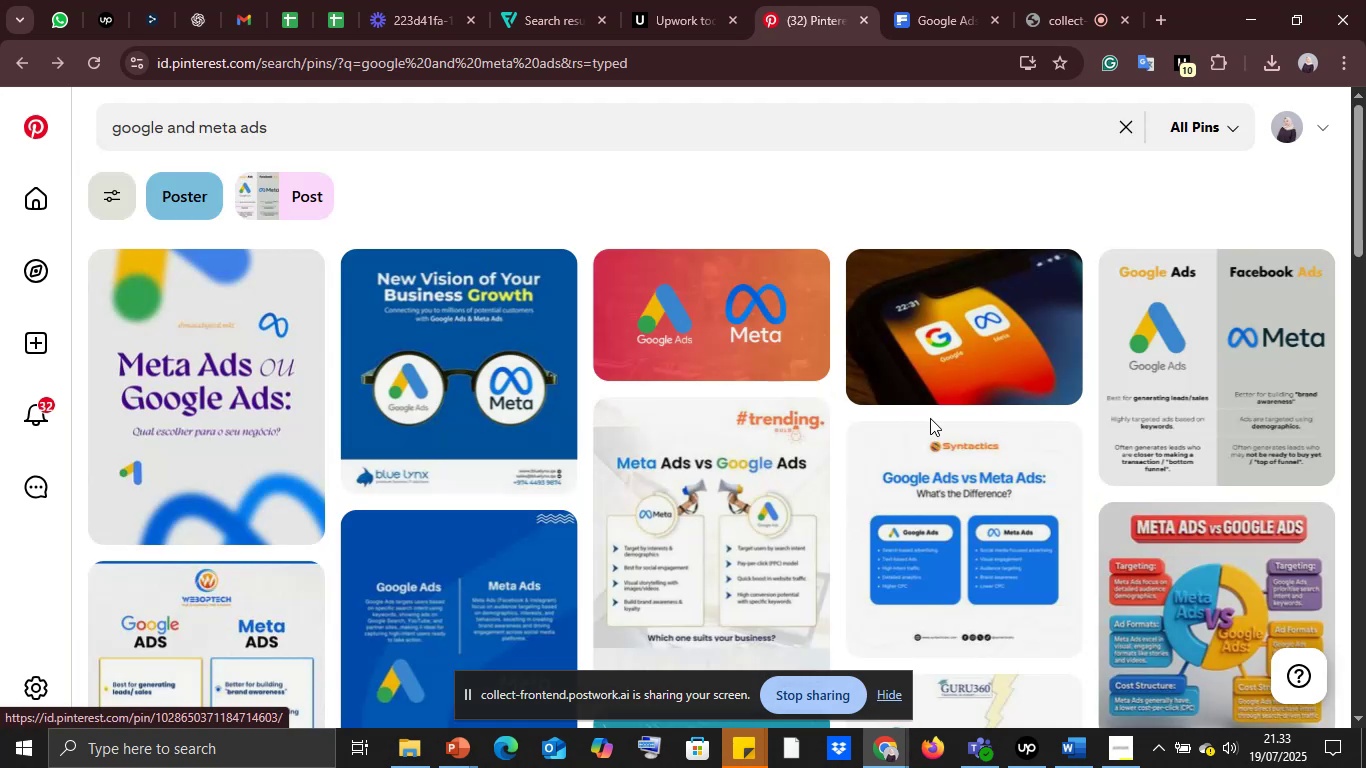 
scroll: coordinate [906, 411], scroll_direction: down, amount: 5.0
 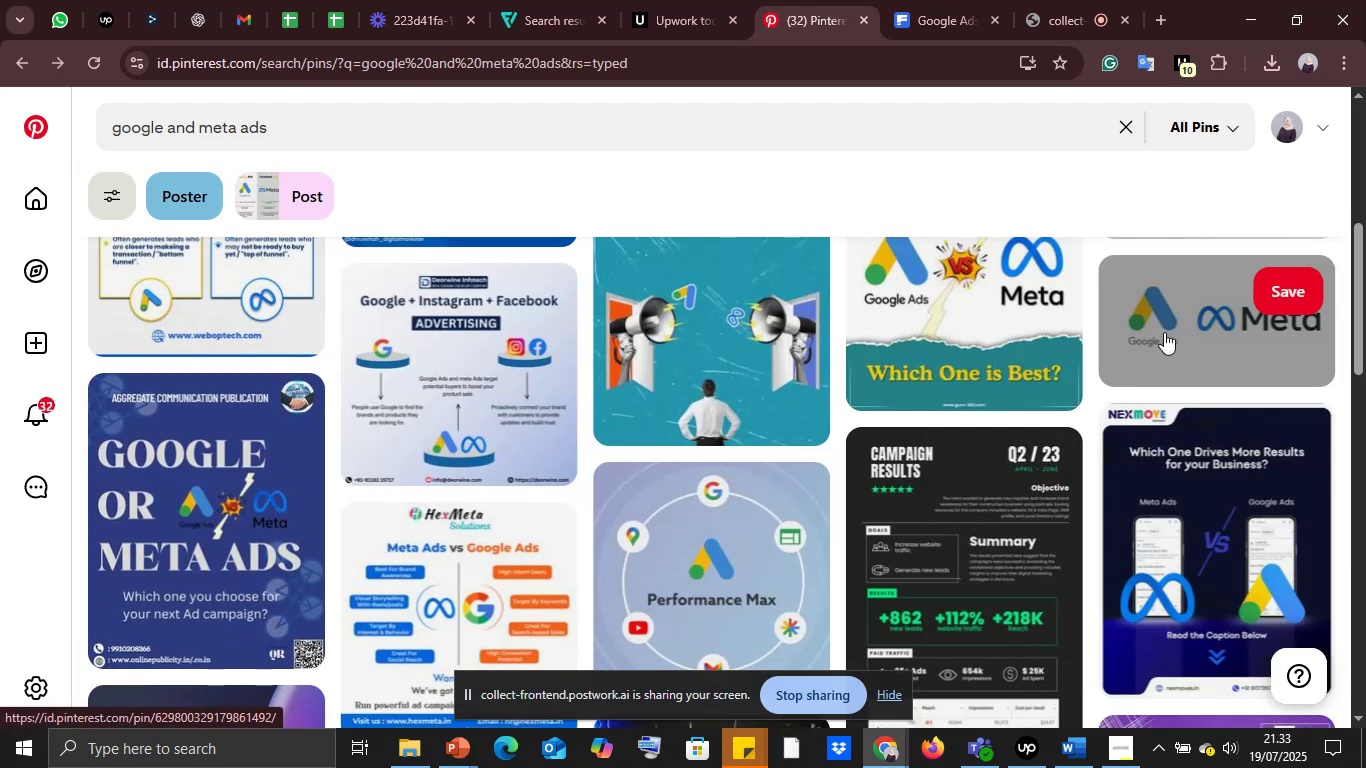 
left_click([1164, 331])
 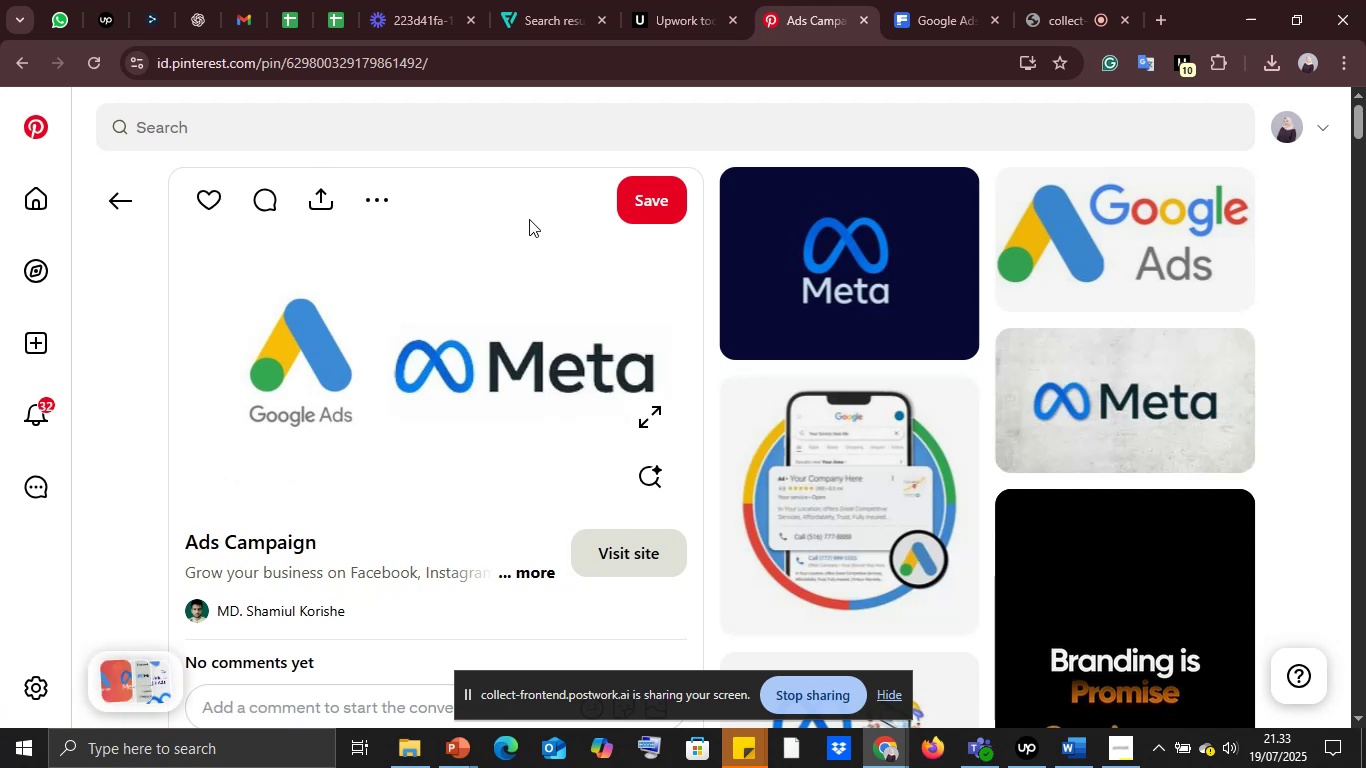 
double_click([392, 201])
 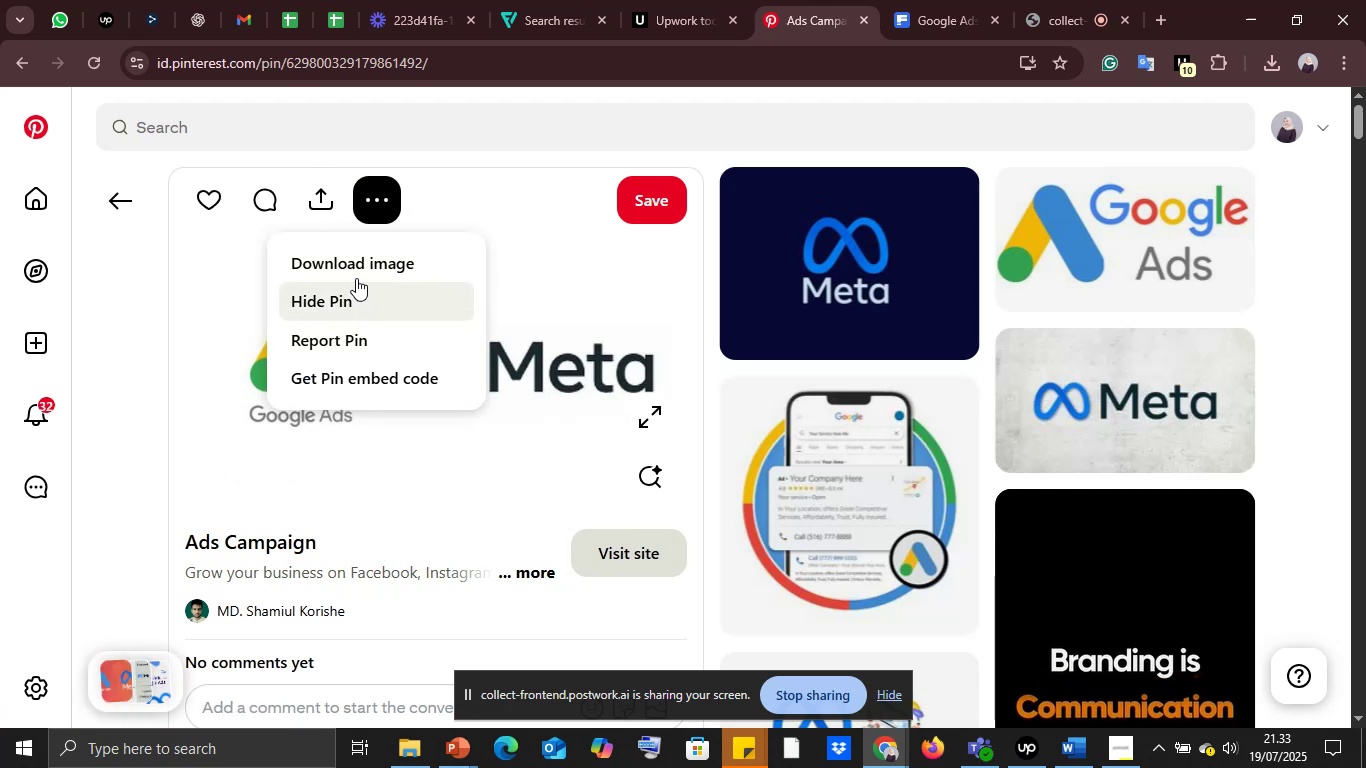 
left_click([355, 273])
 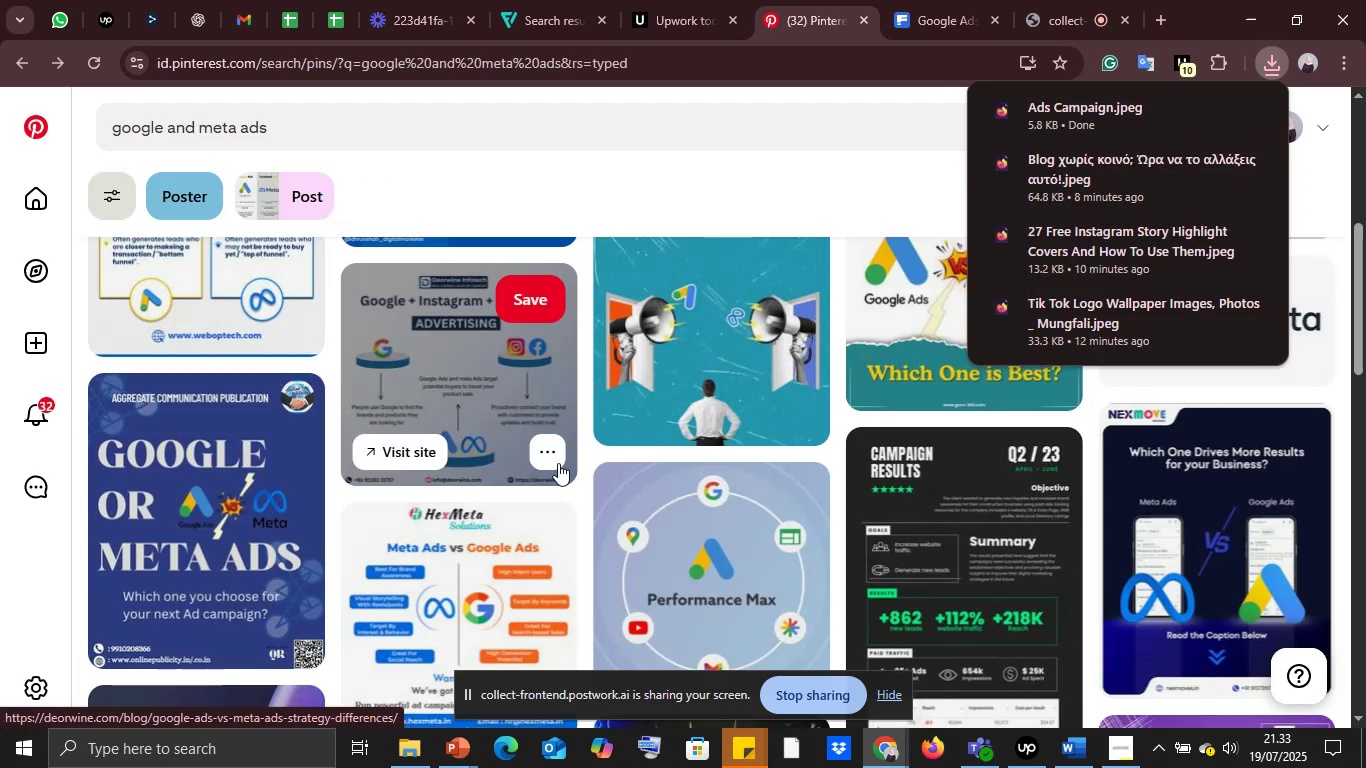 
scroll: coordinate [679, 499], scroll_direction: down, amount: 3.0
 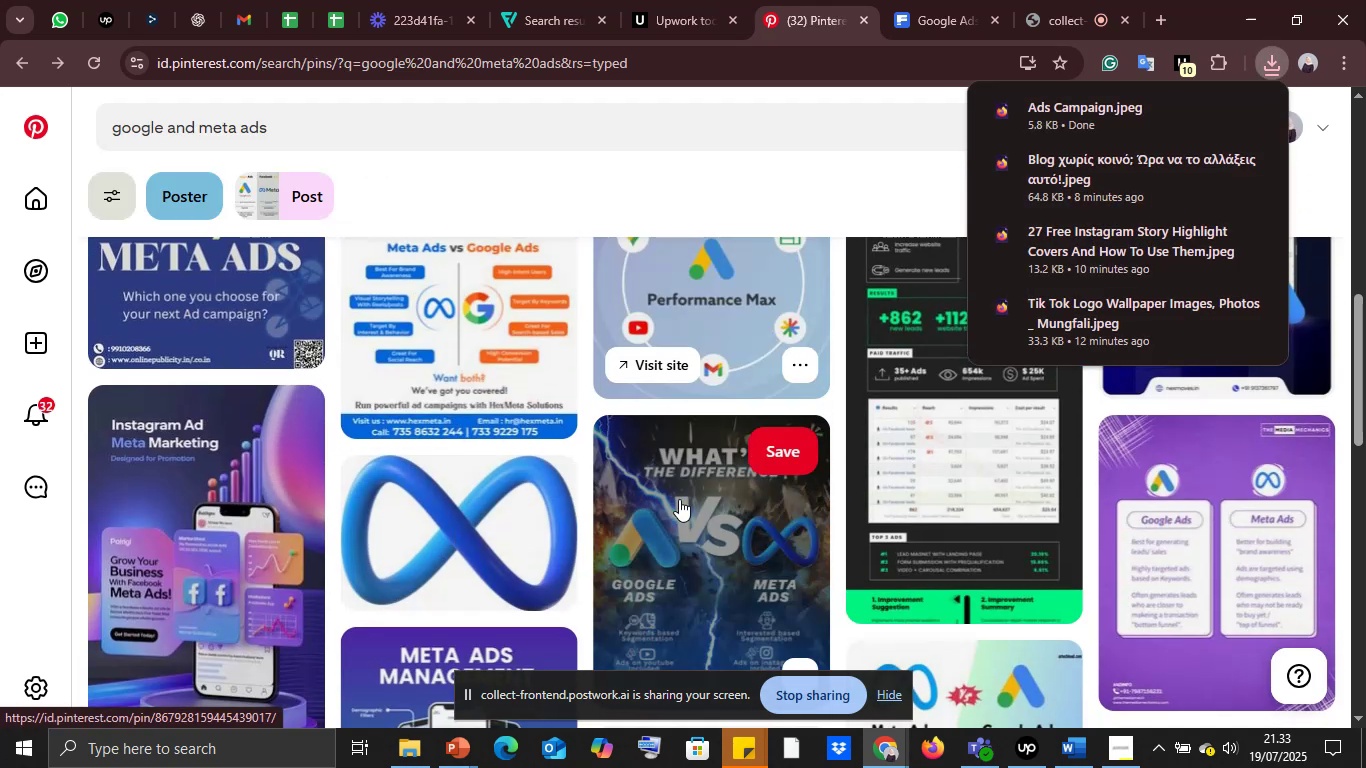 
scroll: coordinate [679, 499], scroll_direction: up, amount: 5.0
 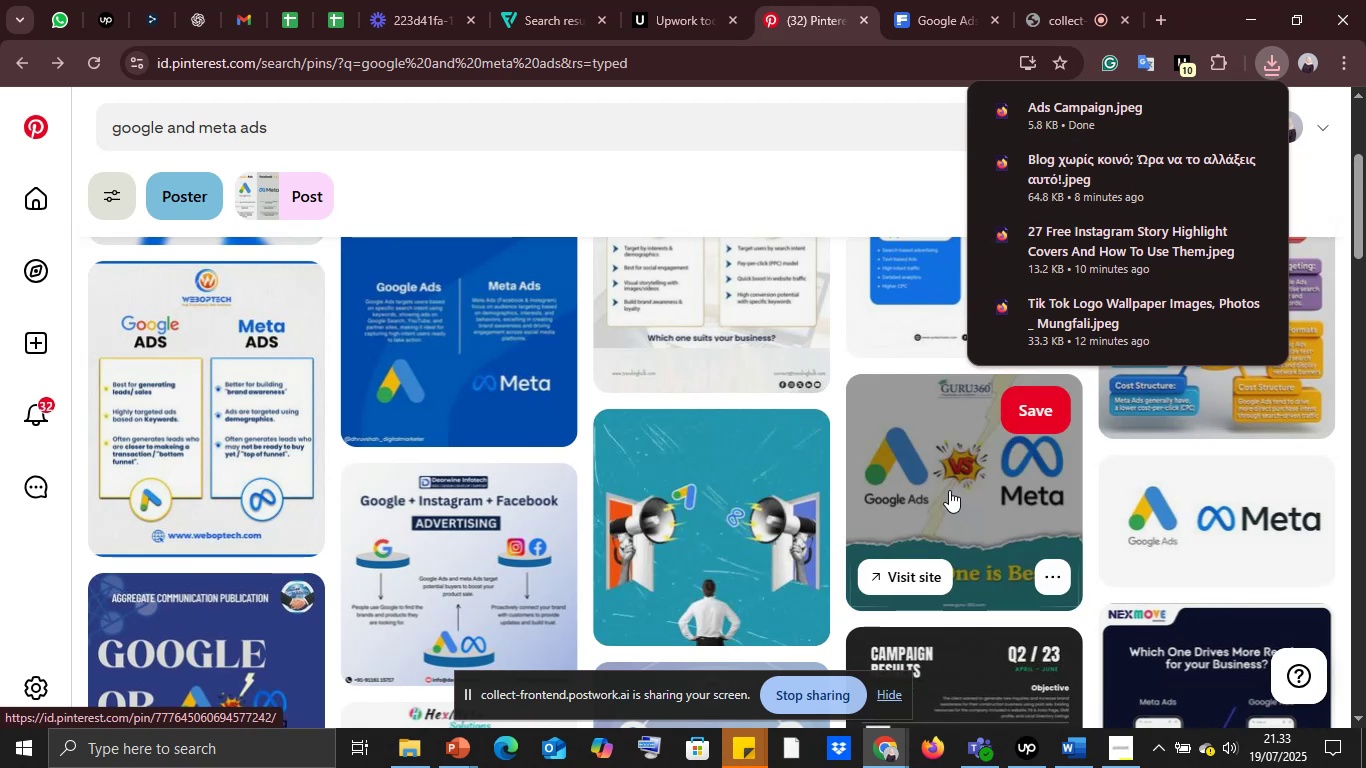 
left_click([949, 490])
 